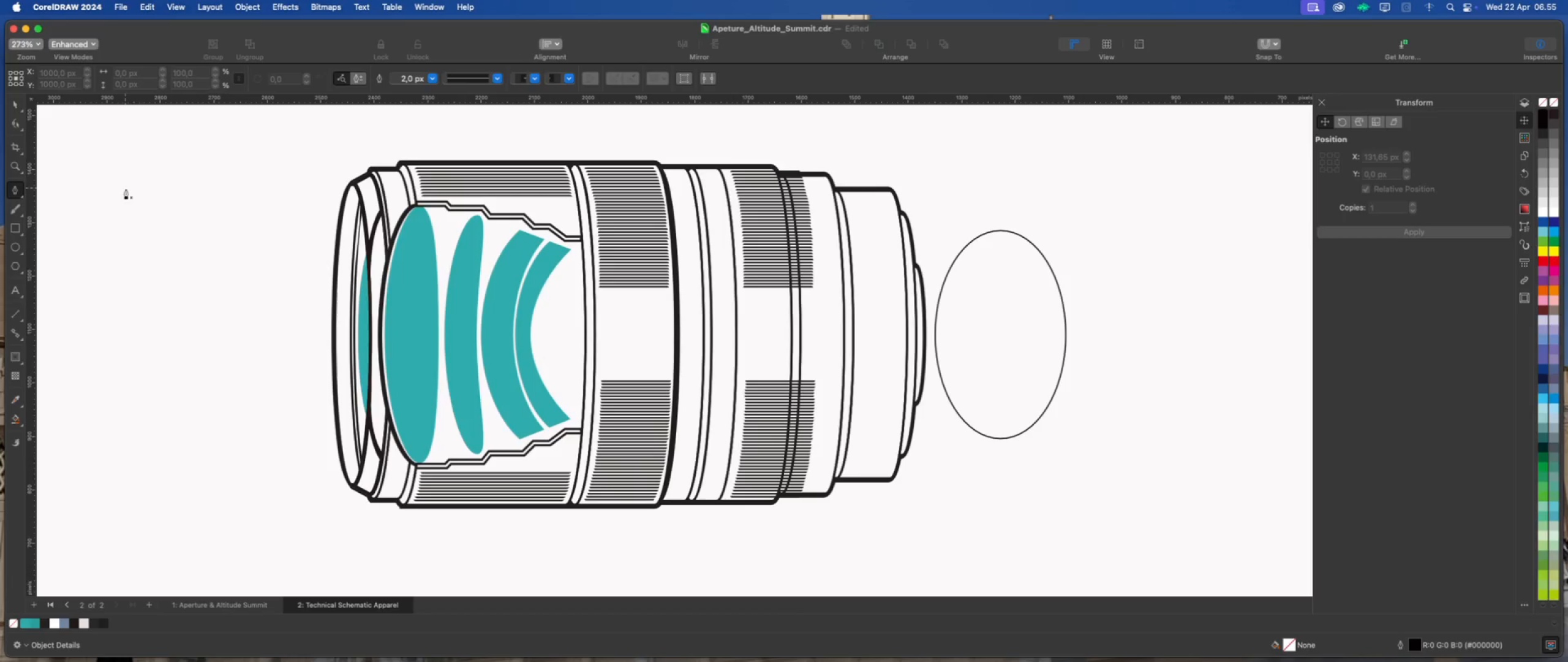 
scroll: coordinate [457, 231], scroll_direction: up, amount: 1.0
 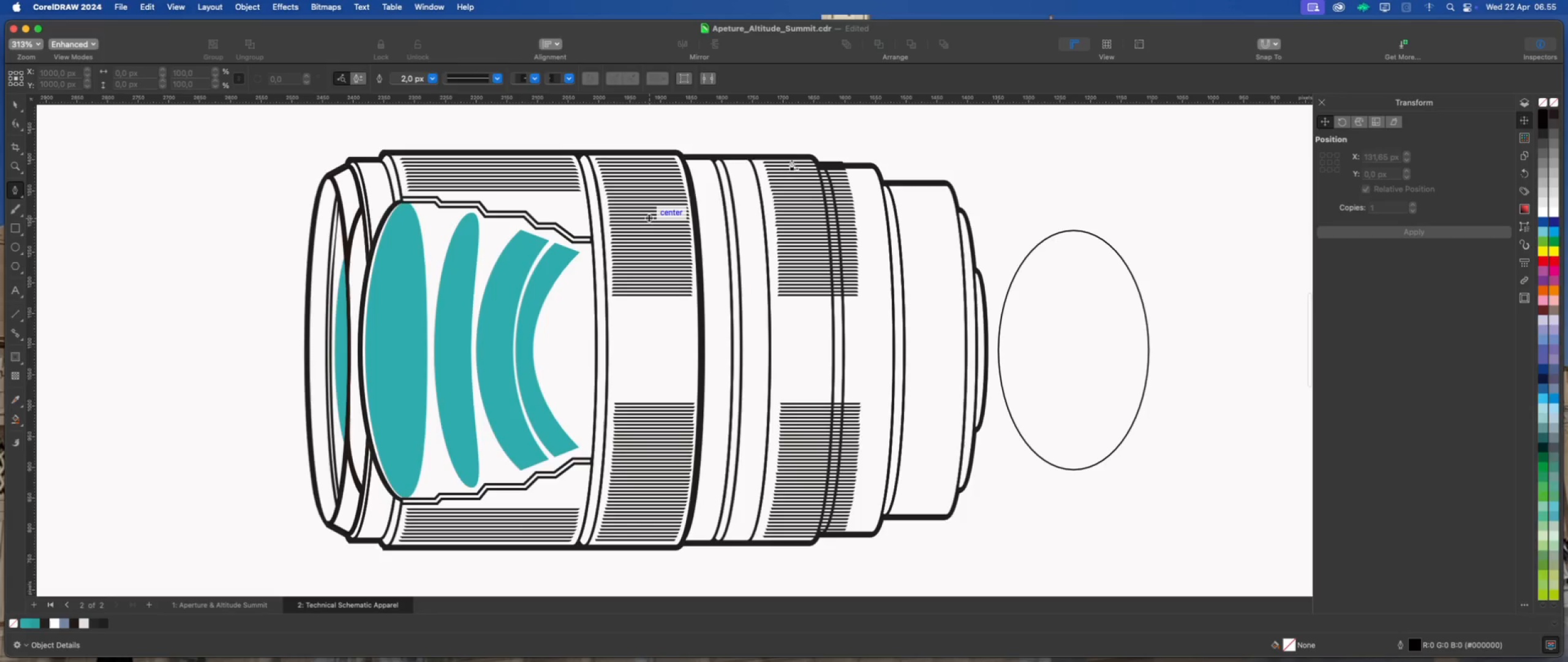 
left_click([797, 148])
 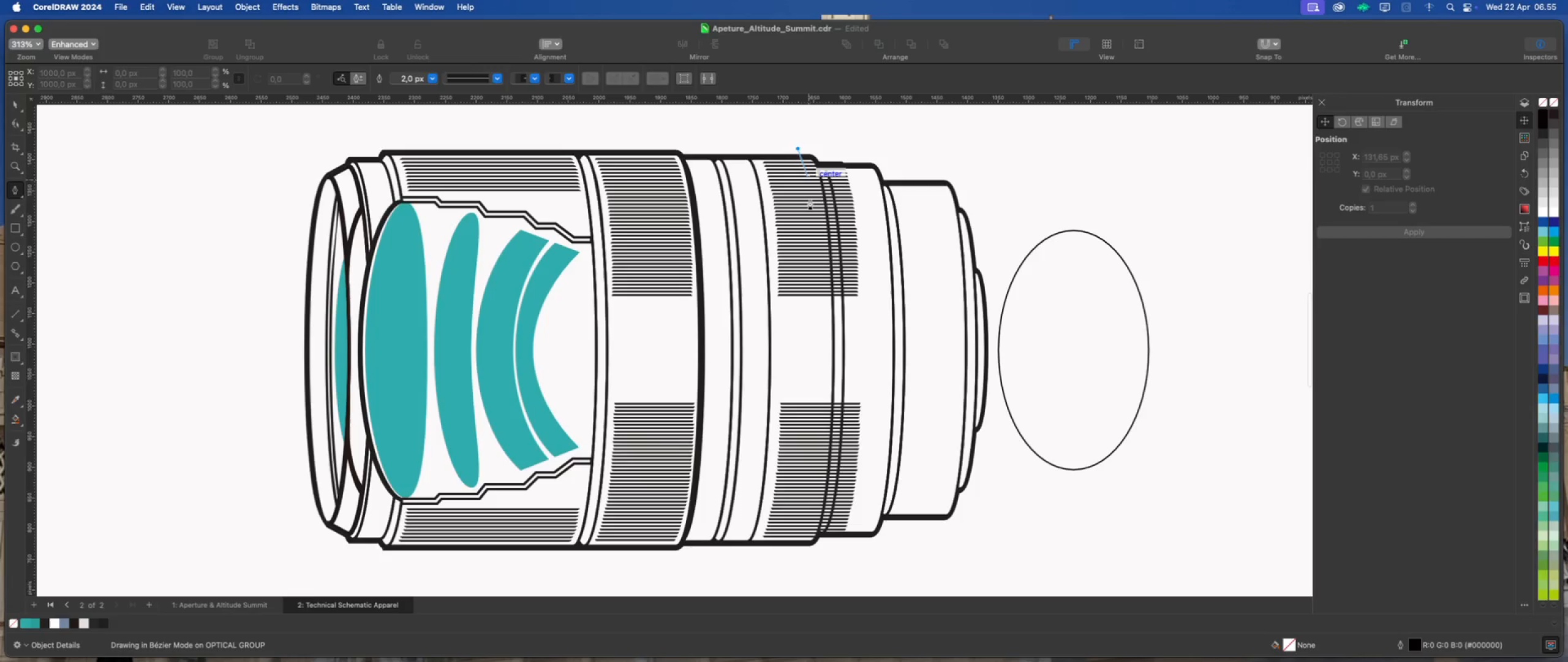 
left_click_drag(start_coordinate=[809, 200], to_coordinate=[810, 229])
 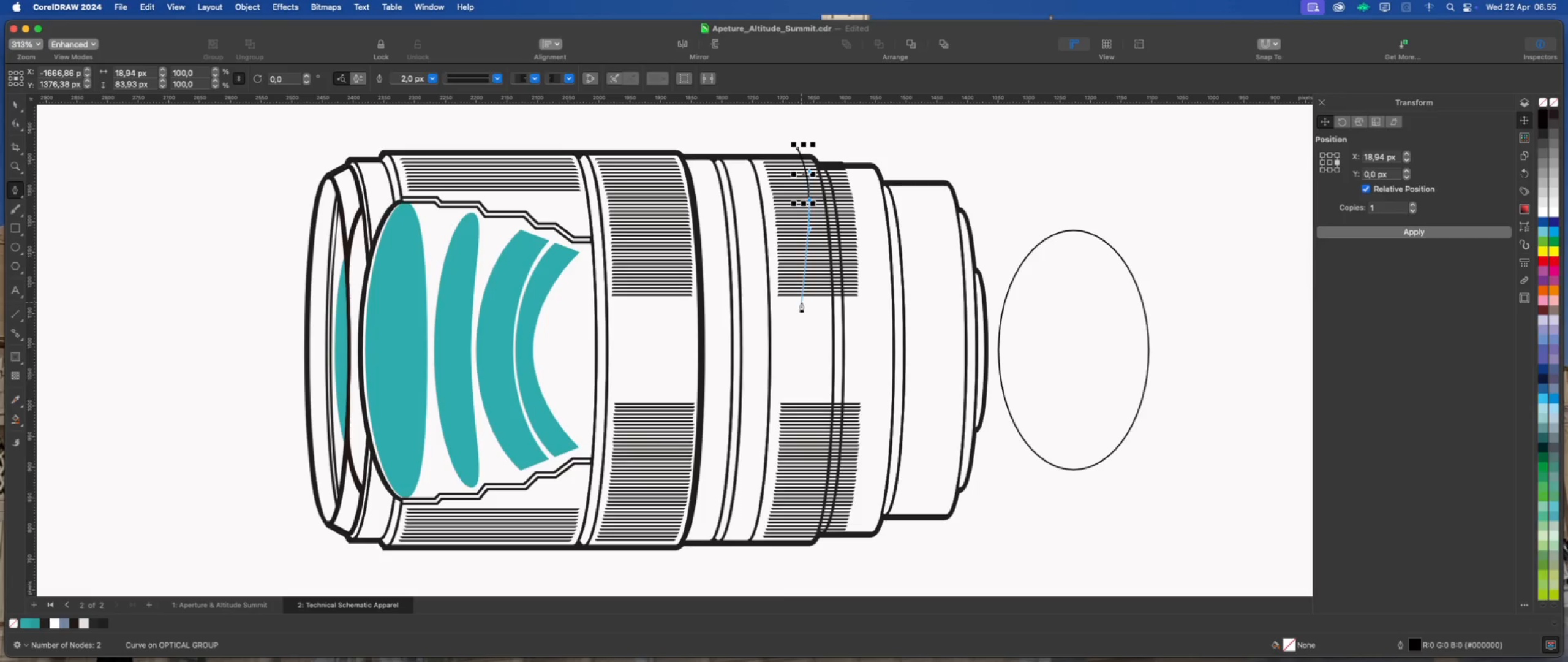 
left_click([802, 301])
 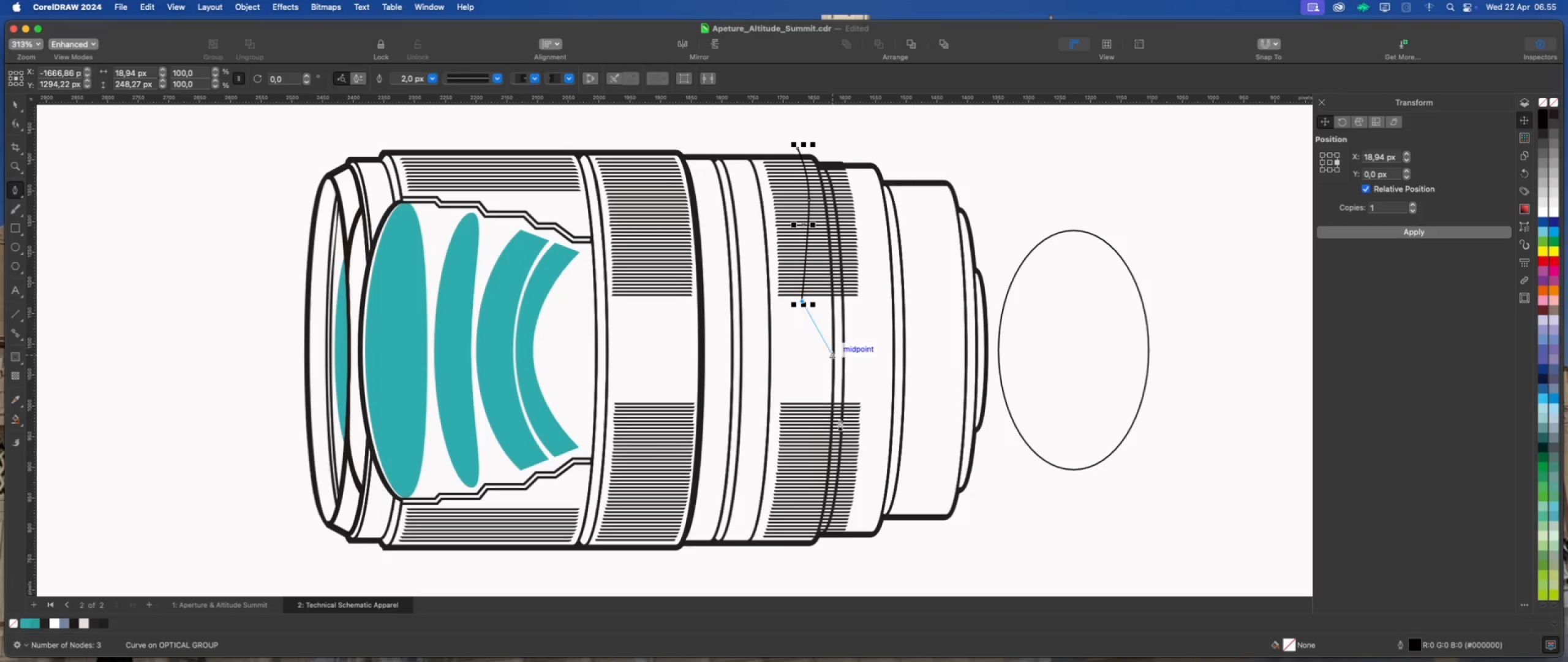 
left_click([809, 395])
 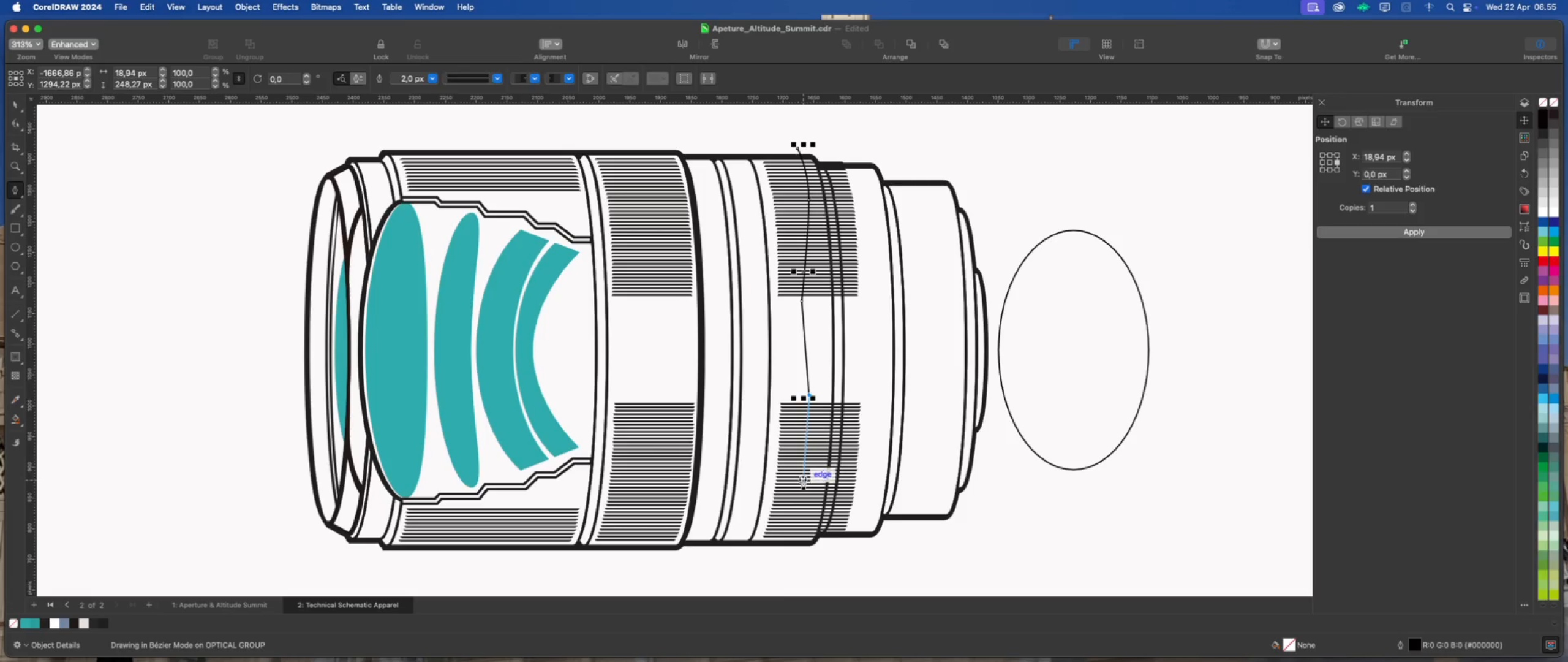 
left_click_drag(start_coordinate=[804, 477], to_coordinate=[796, 518])
 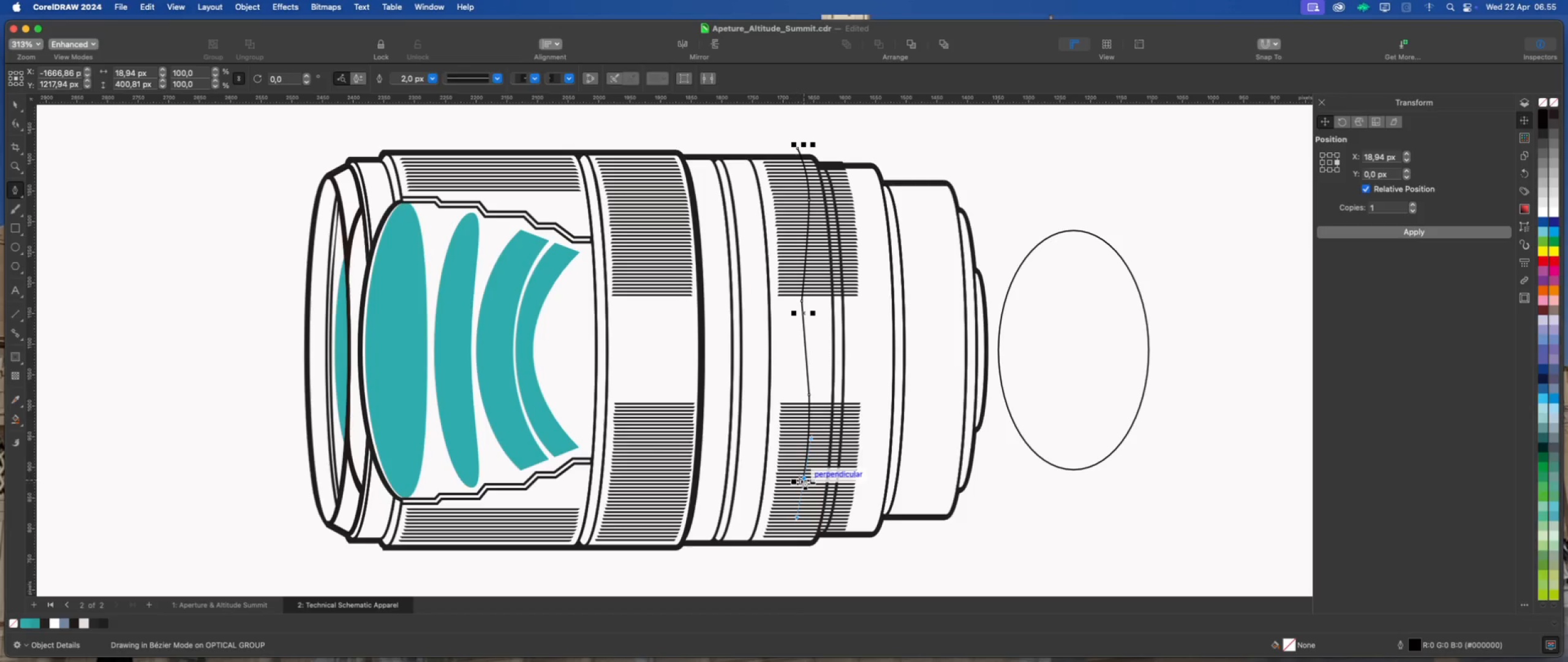 
scroll: coordinate [790, 474], scroll_direction: up, amount: 32.0
 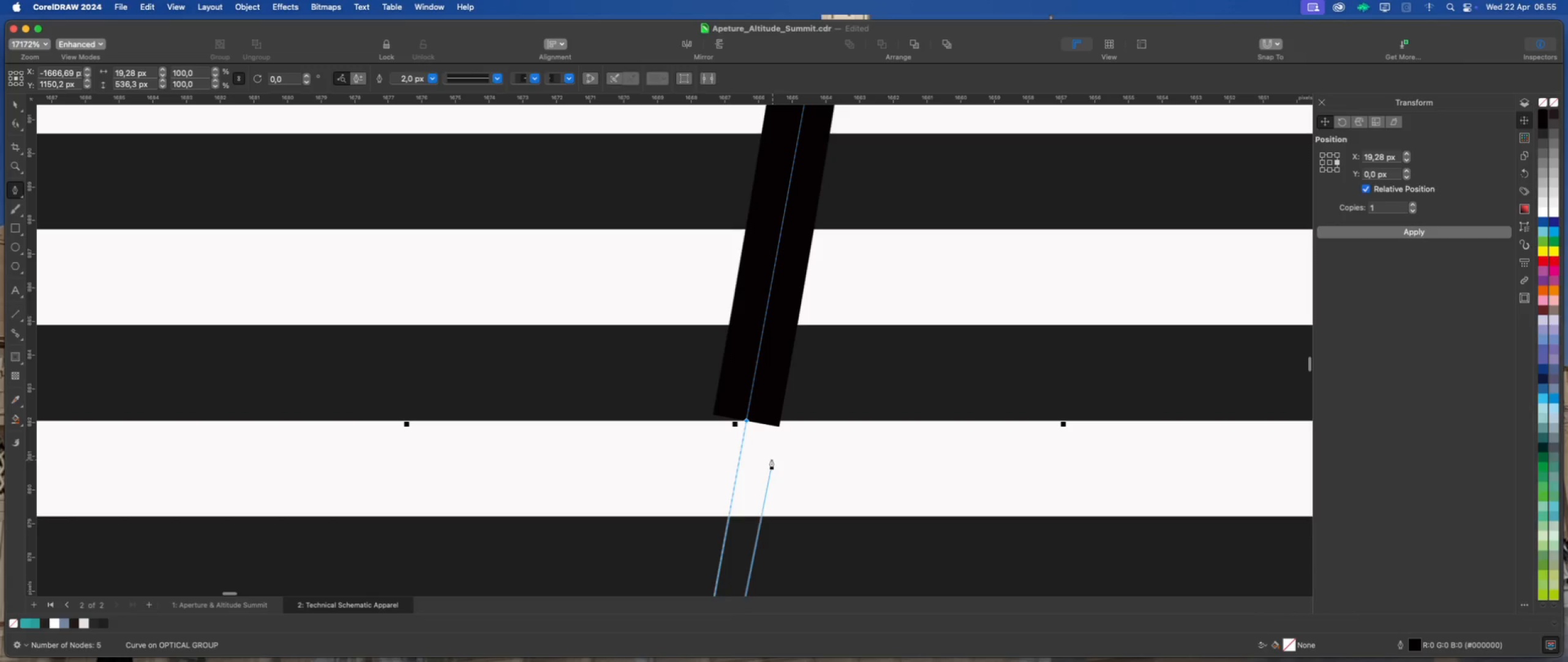 
hold_key(key=OptionLeft, duration=1.84)
left_click([746, 420])
 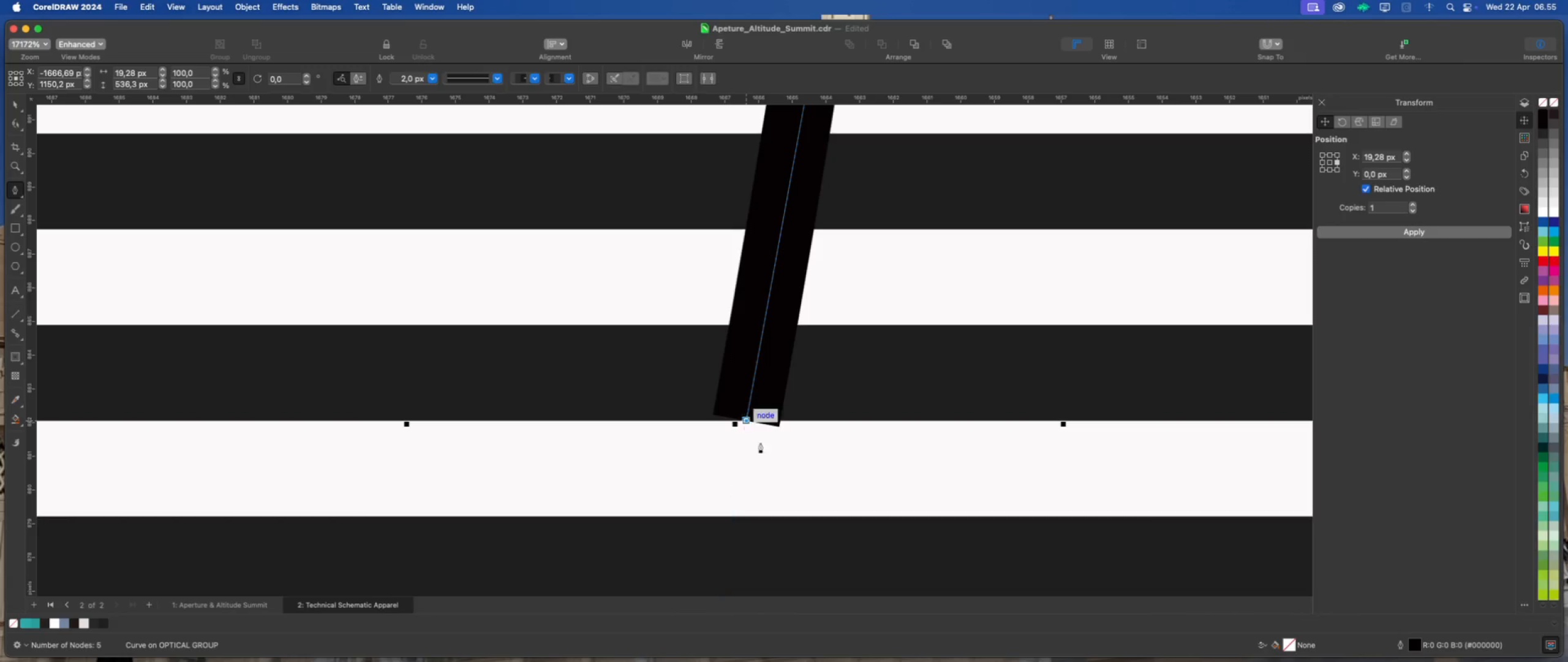 
left_click([775, 470])
 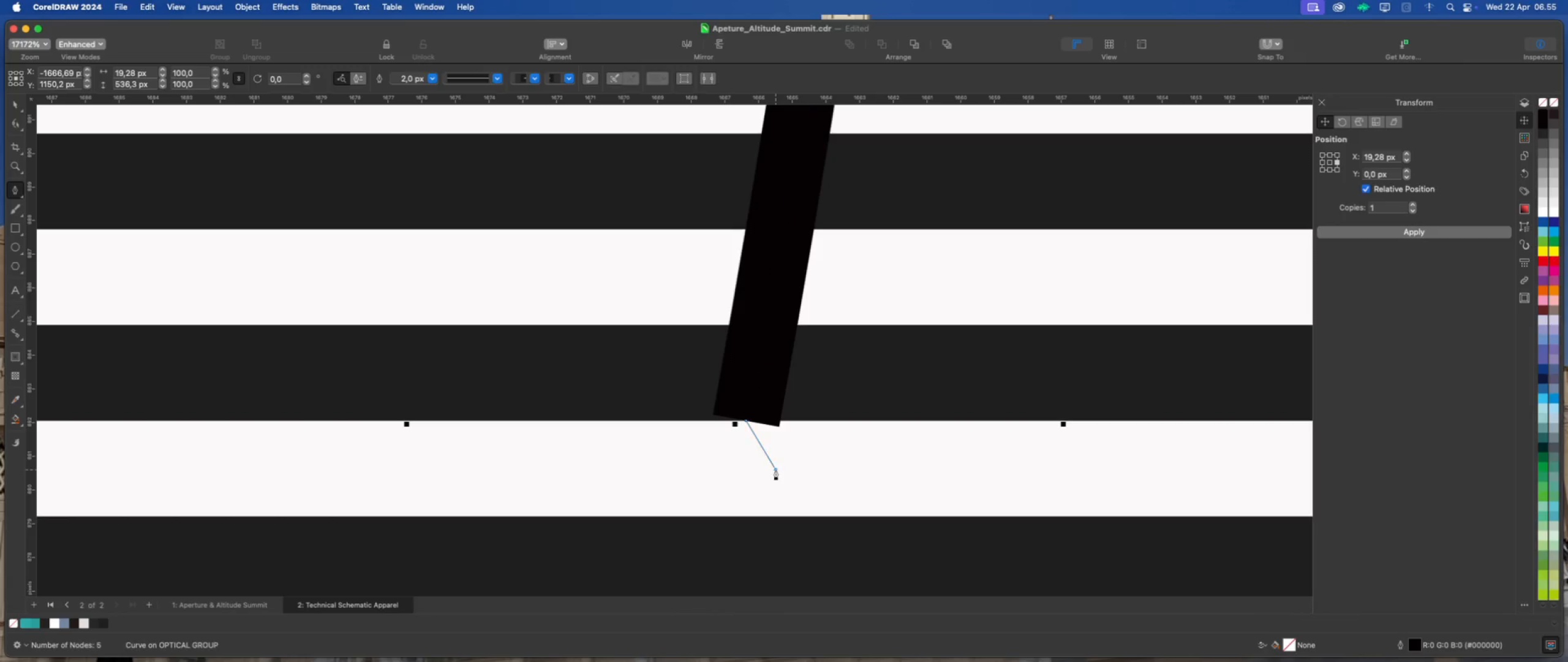 
scroll: coordinate [614, 440], scroll_direction: down, amount: 21.0
 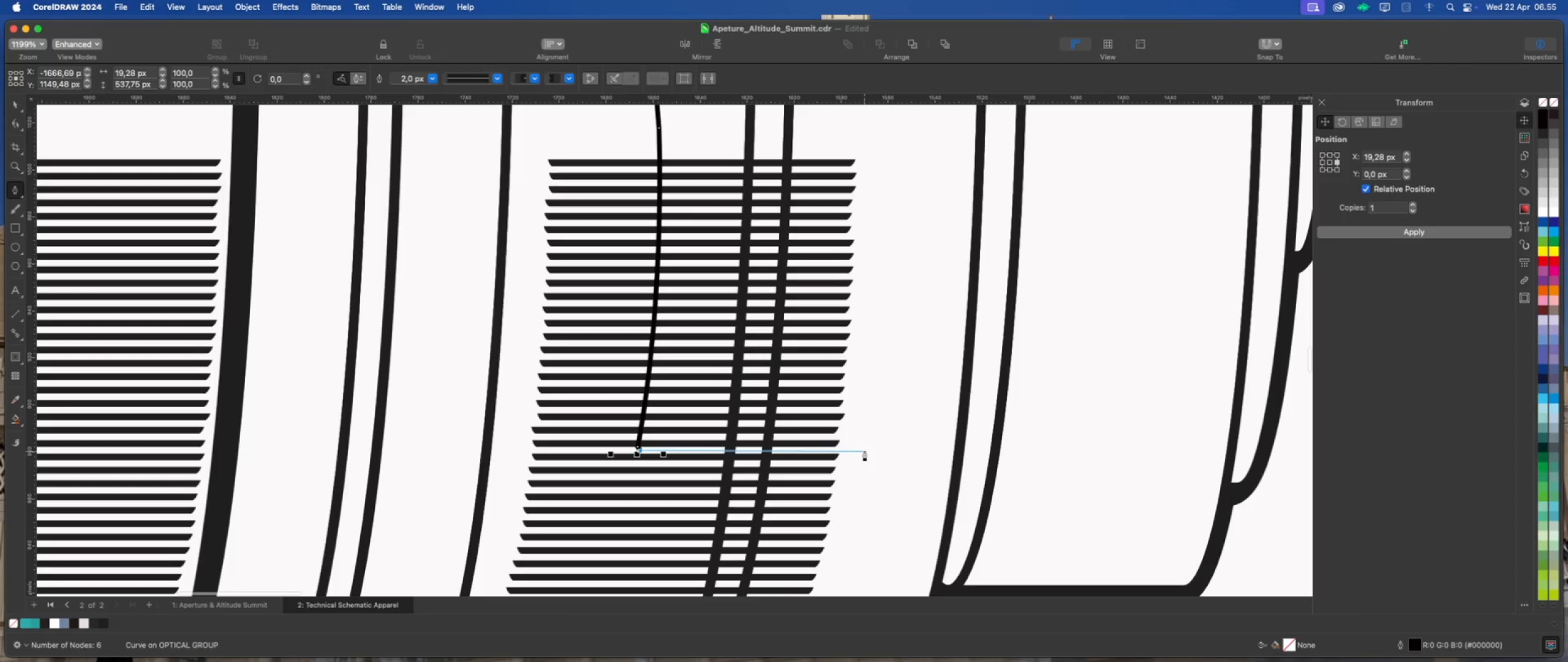 
left_click([873, 449])
 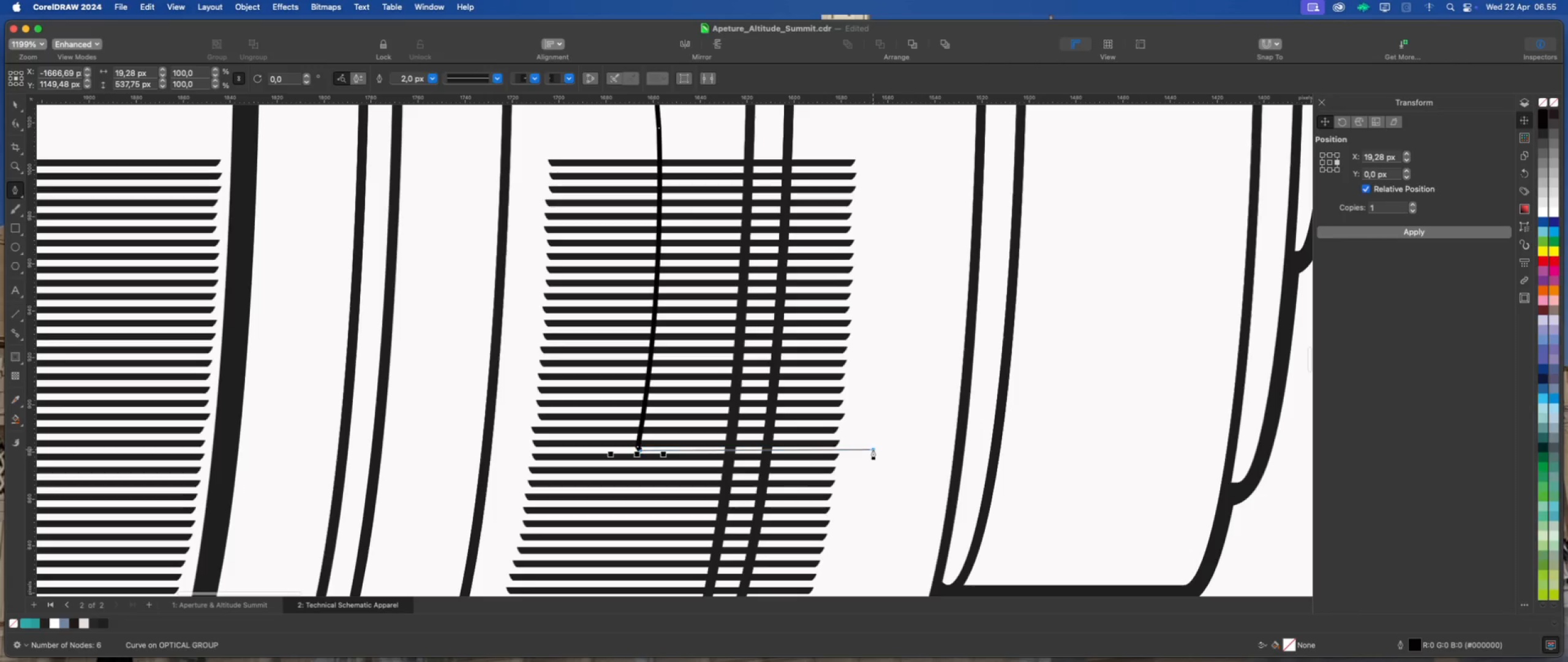 
scroll: coordinate [870, 451], scroll_direction: down, amount: 15.0
 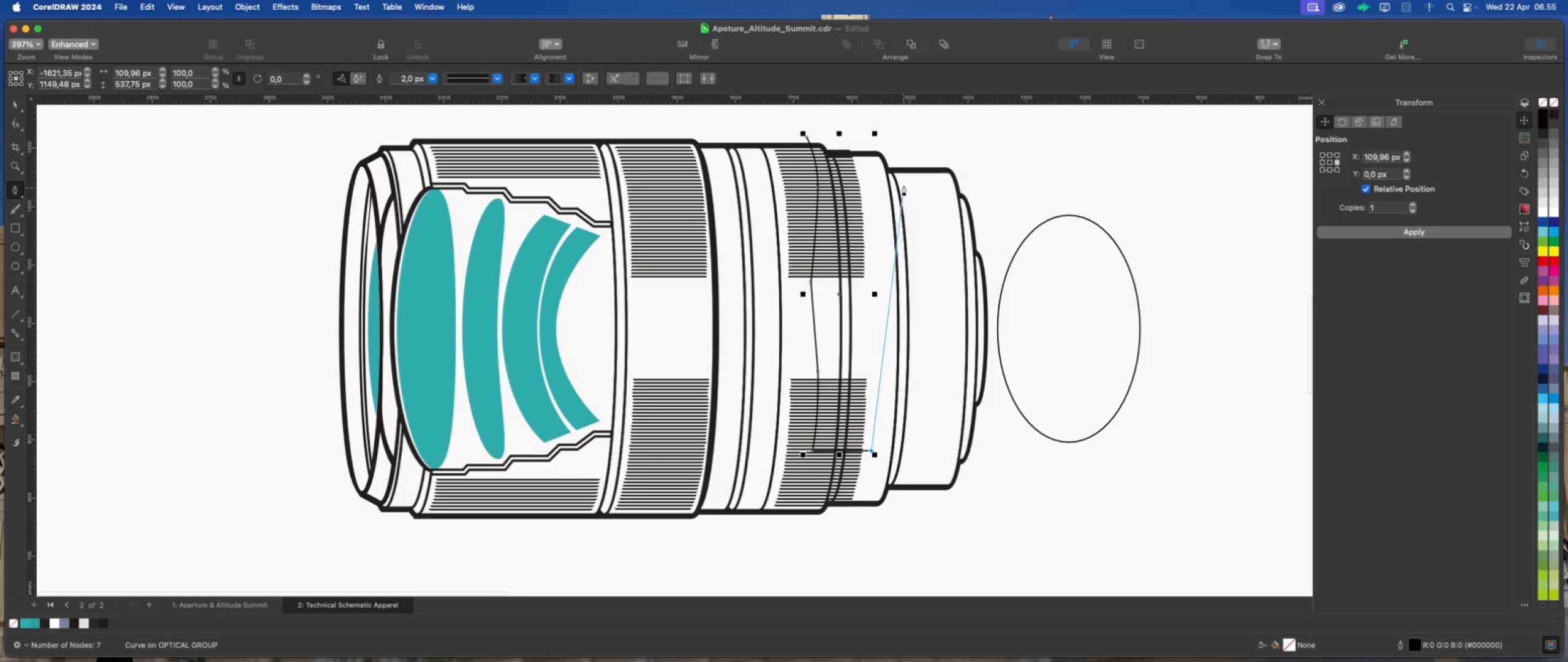 
left_click([900, 132])
 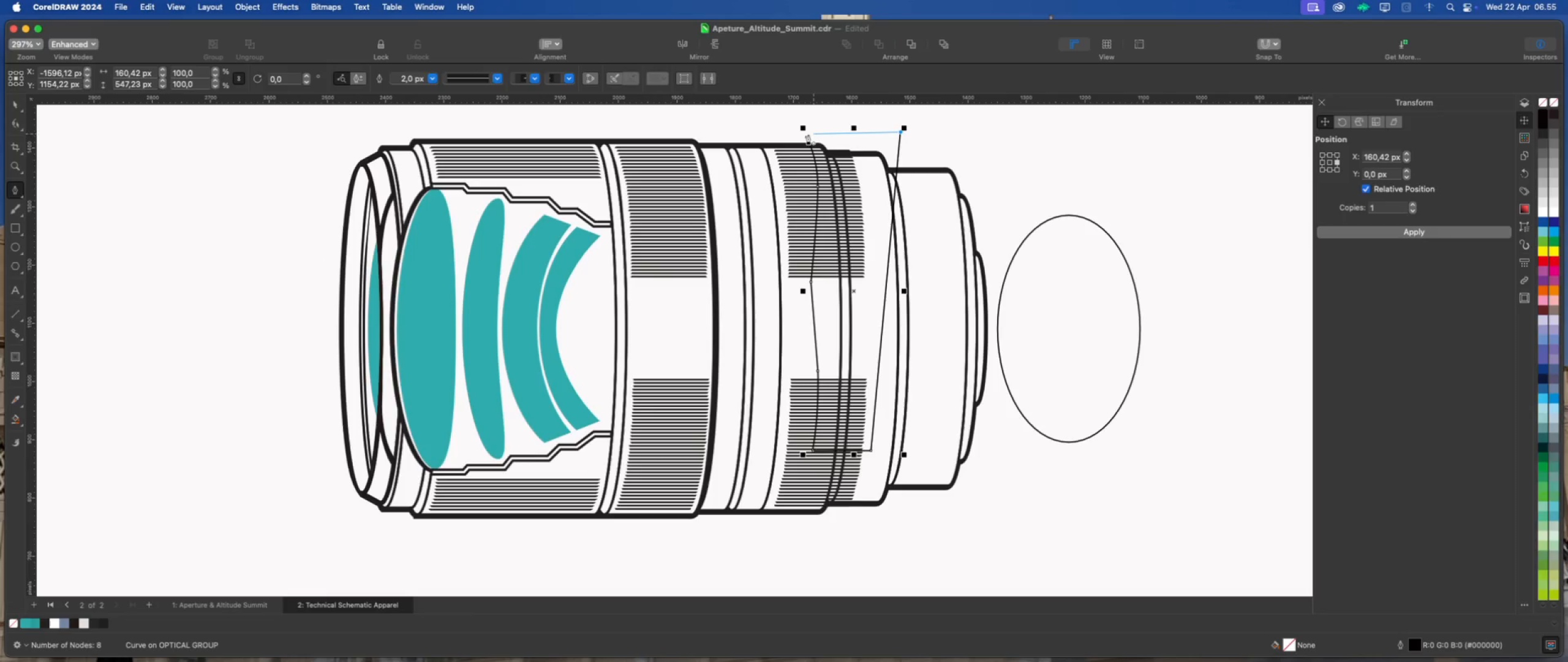 
left_click([806, 135])
 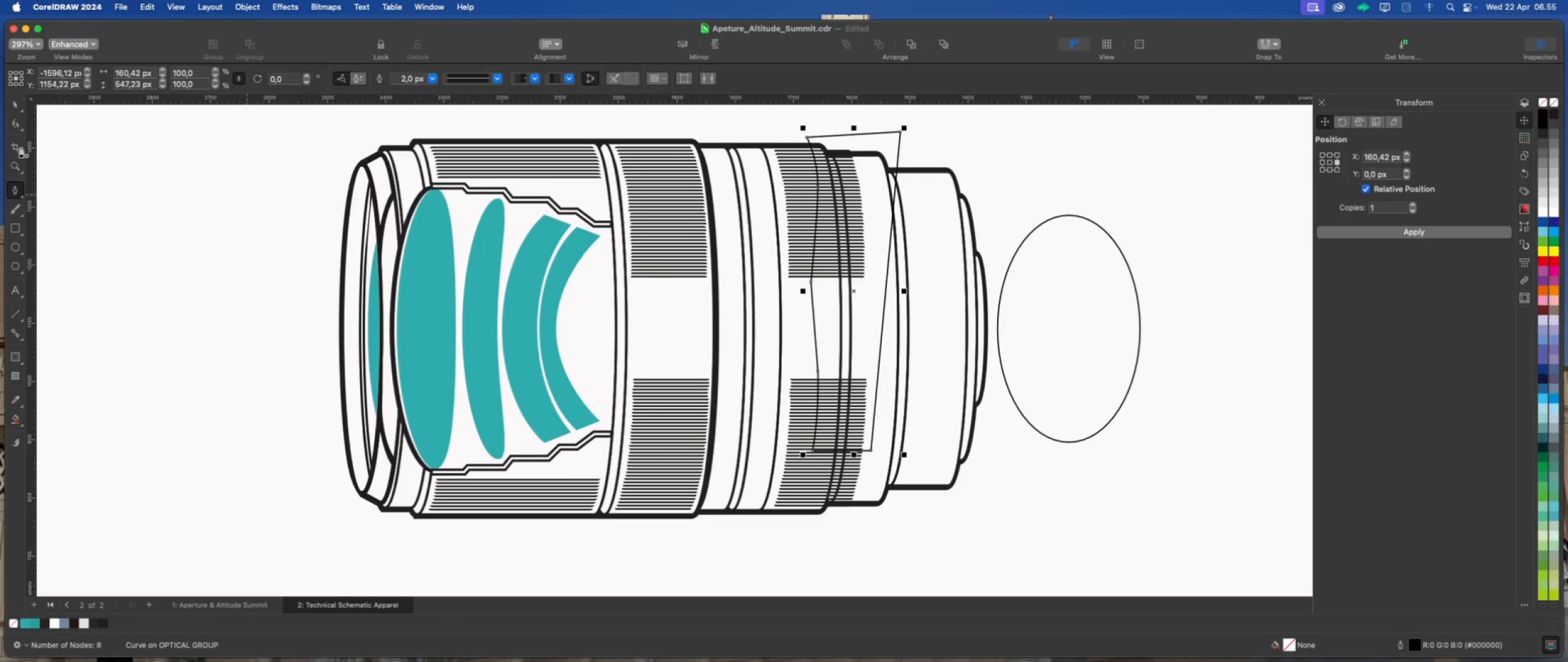 
left_click([18, 101])
 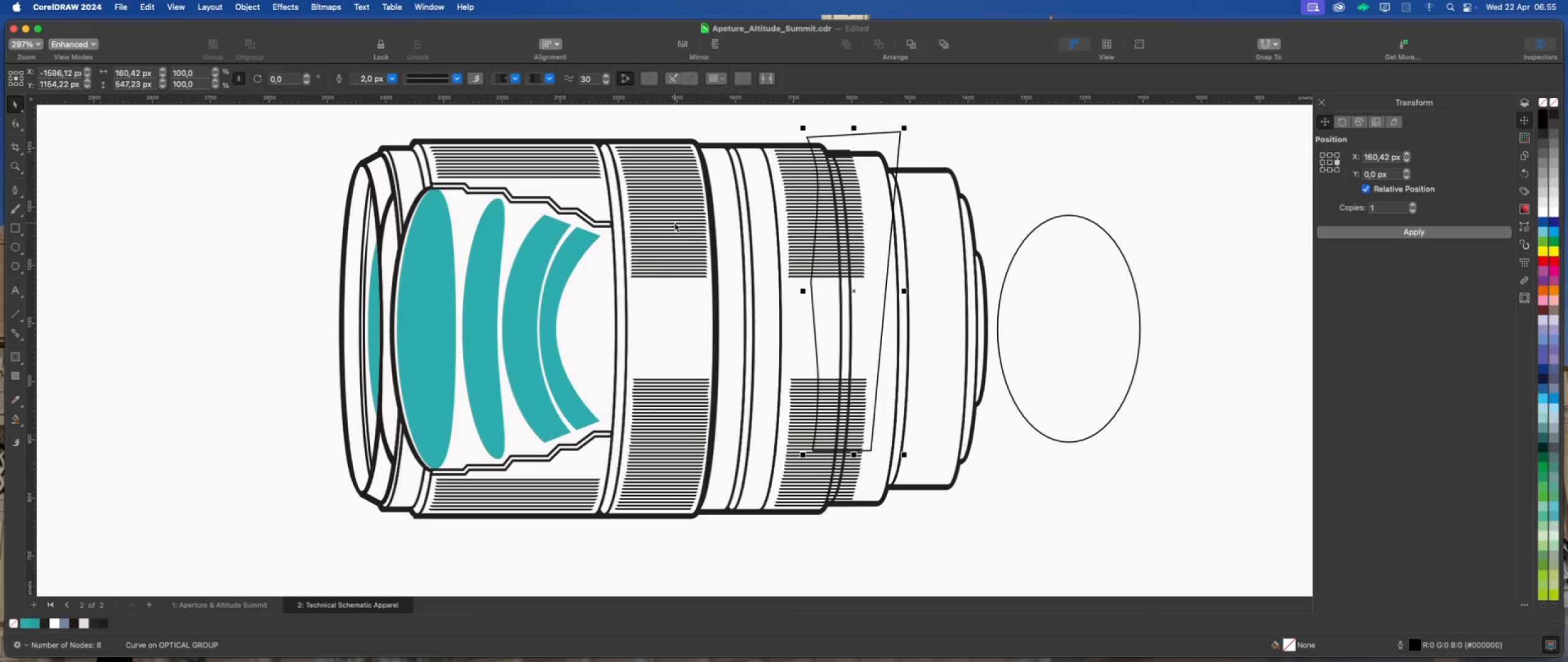 
hold_key(key=ShiftLeft, duration=0.67)
left_click([803, 199])
 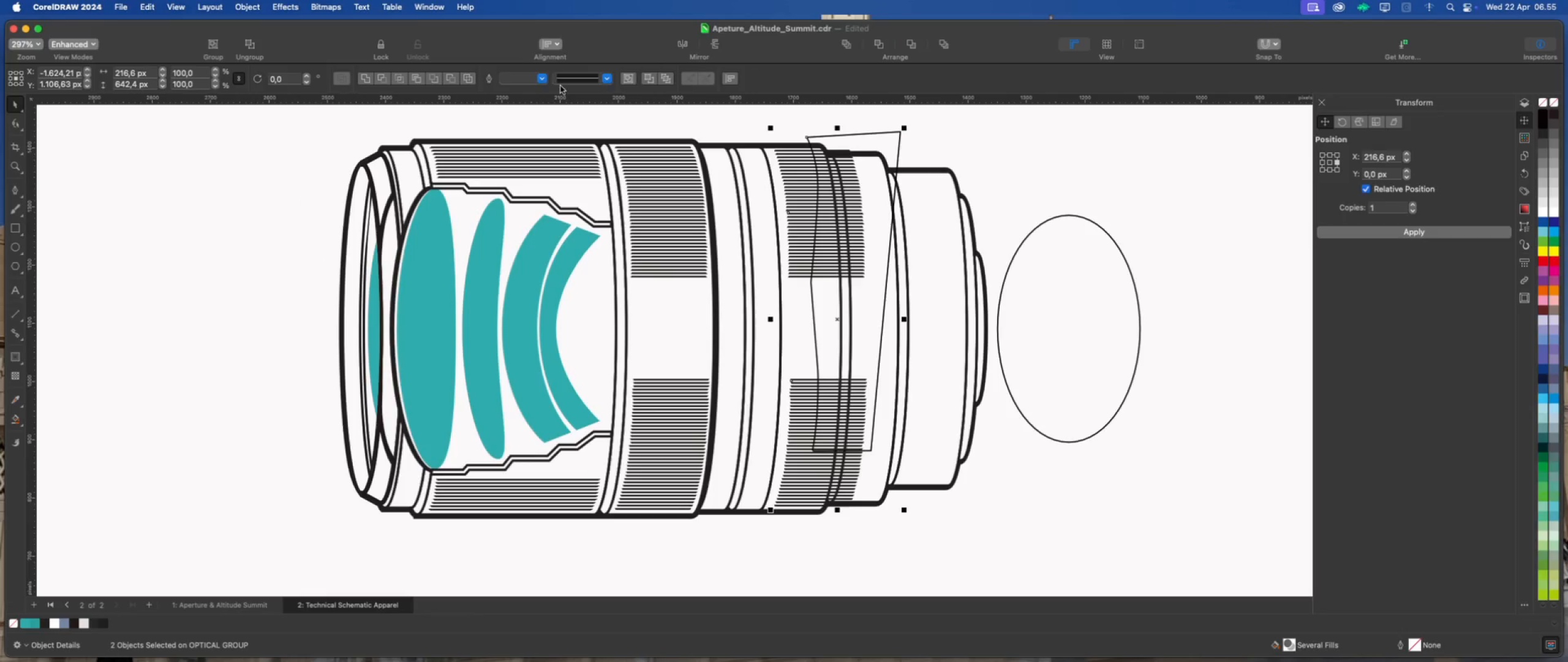 
left_click([448, 78])
 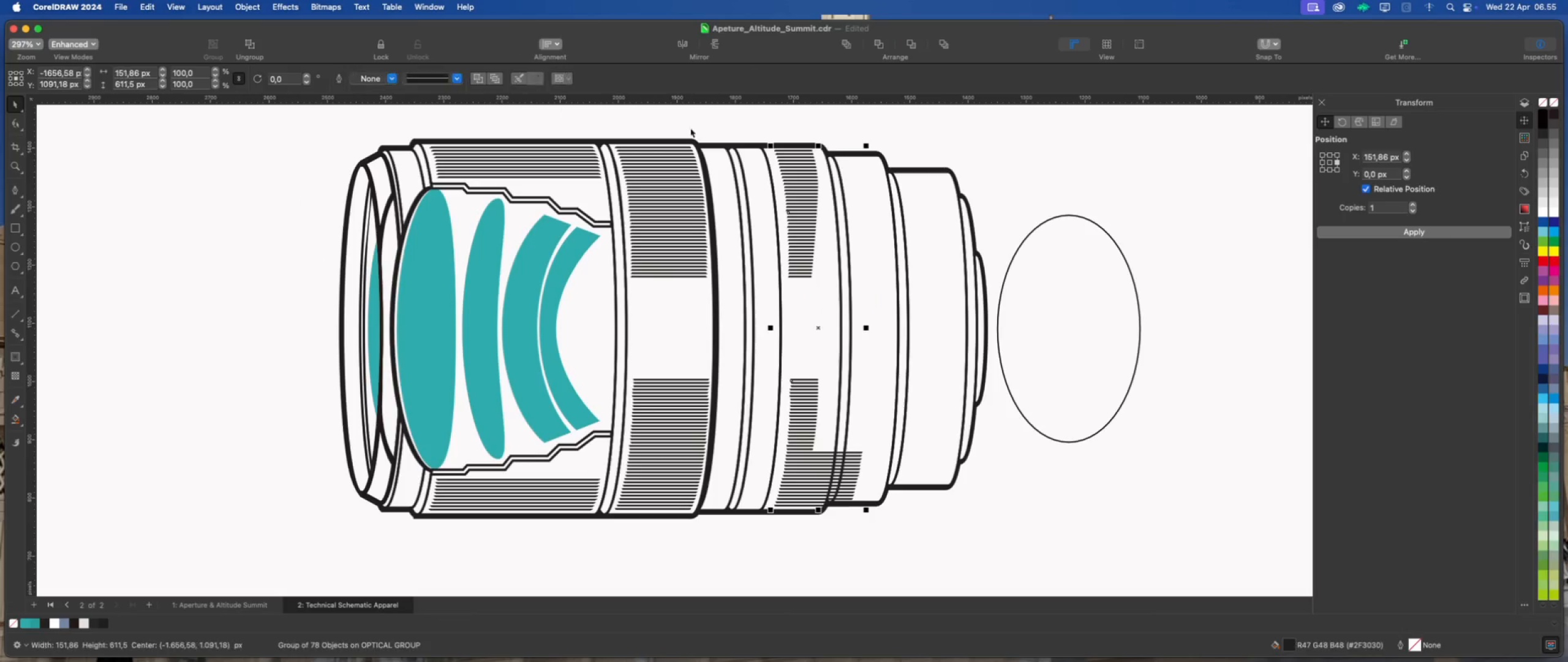 
left_click([967, 156])
 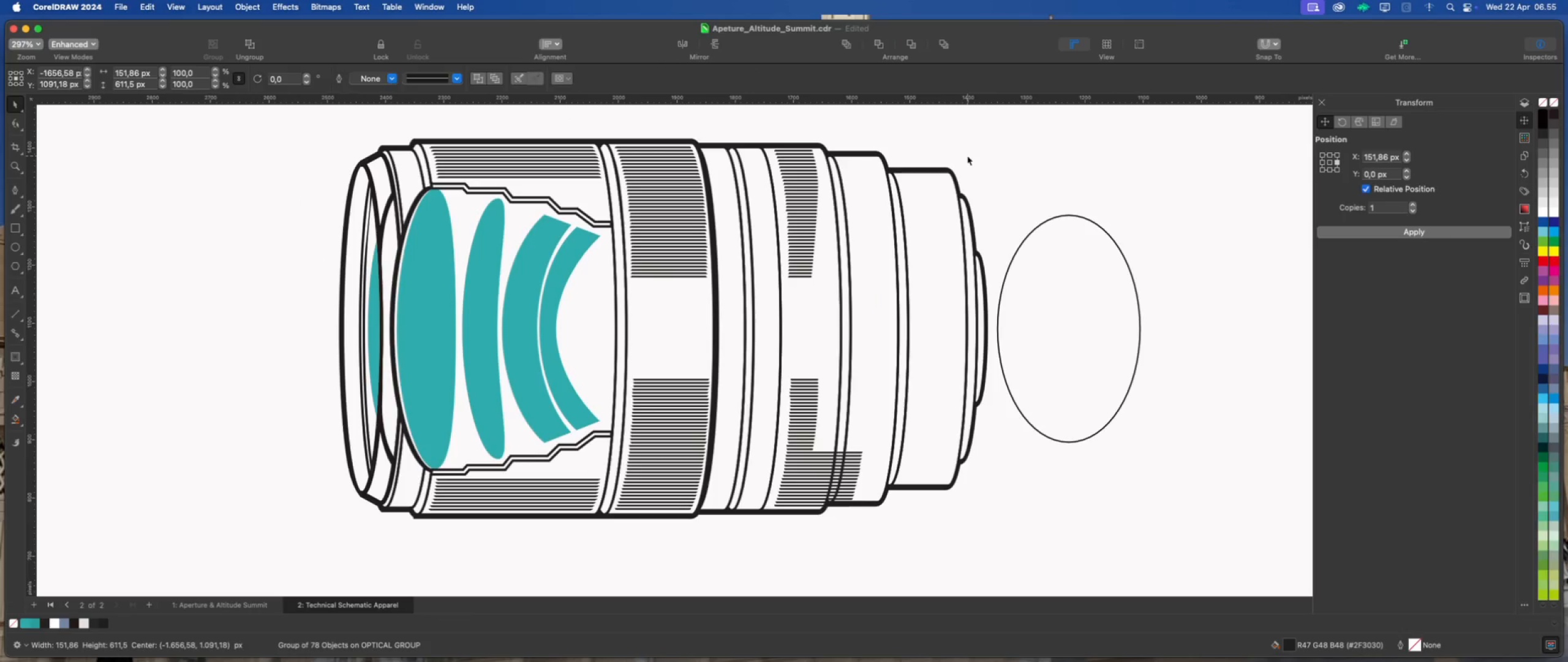 
scroll: coordinate [756, 235], scroll_direction: down, amount: 4.0
 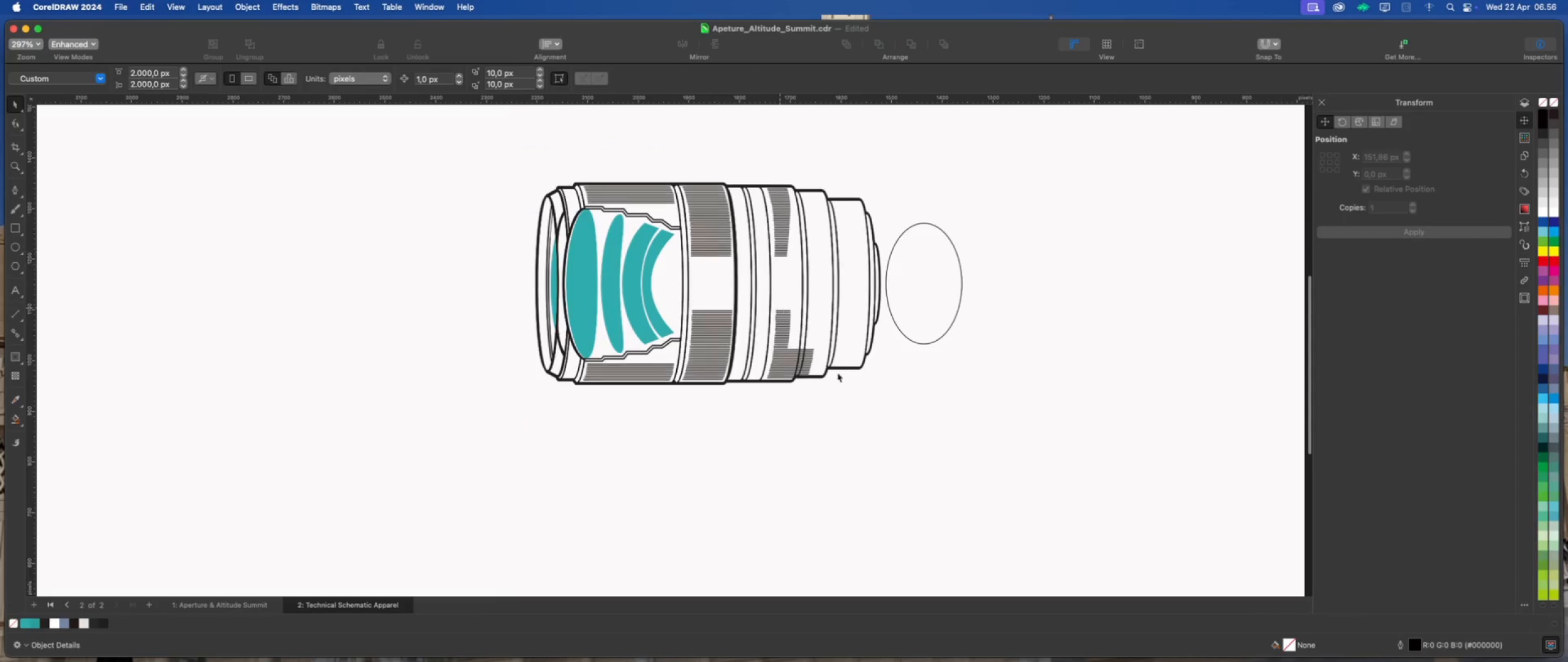 
left_click([911, 449])
 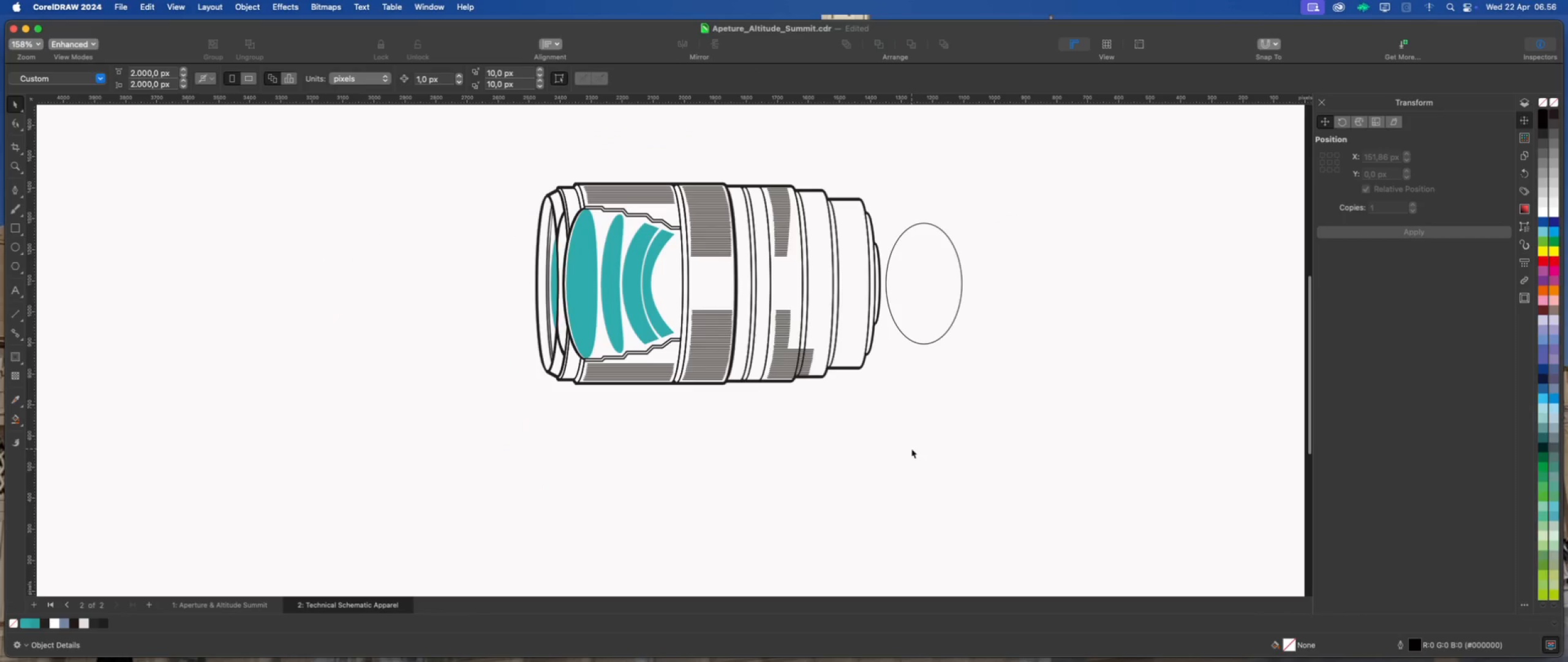 
scroll: coordinate [802, 390], scroll_direction: up, amount: 9.0
 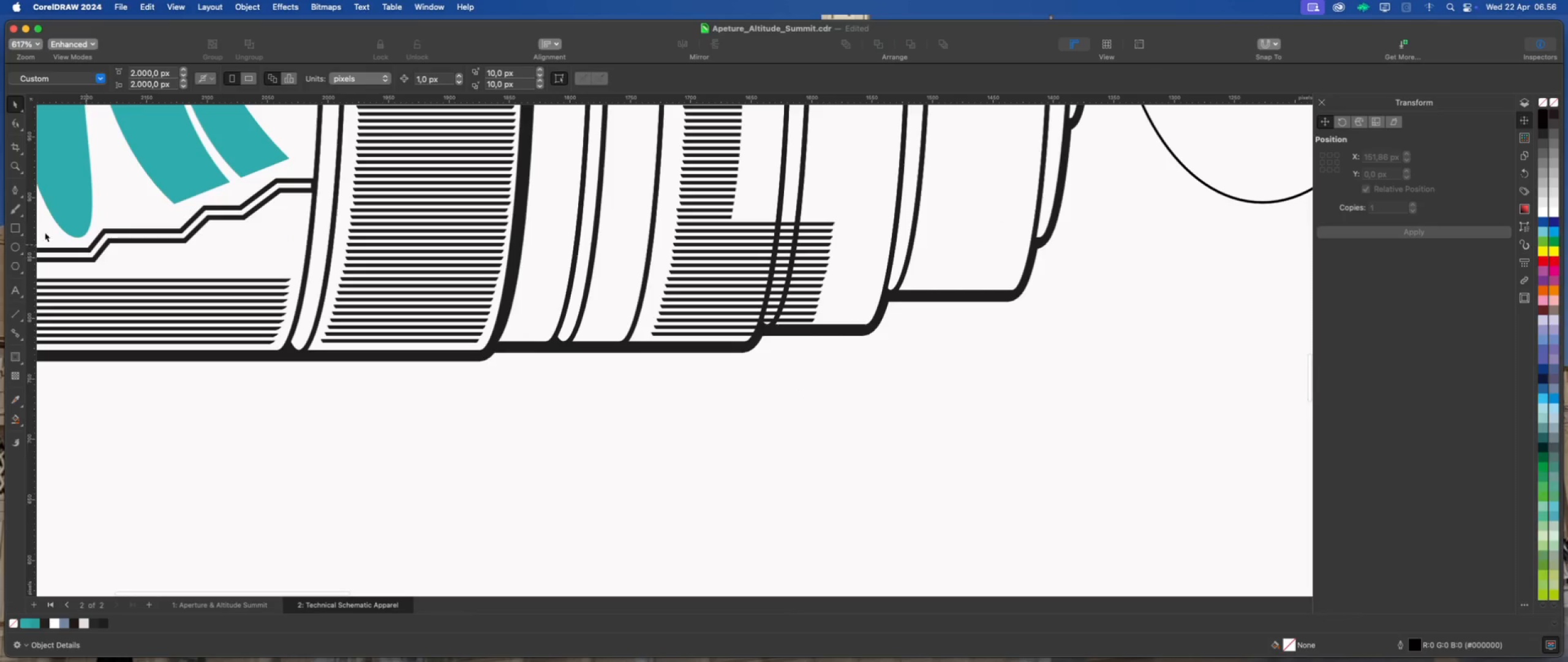 
left_click([13, 186])
 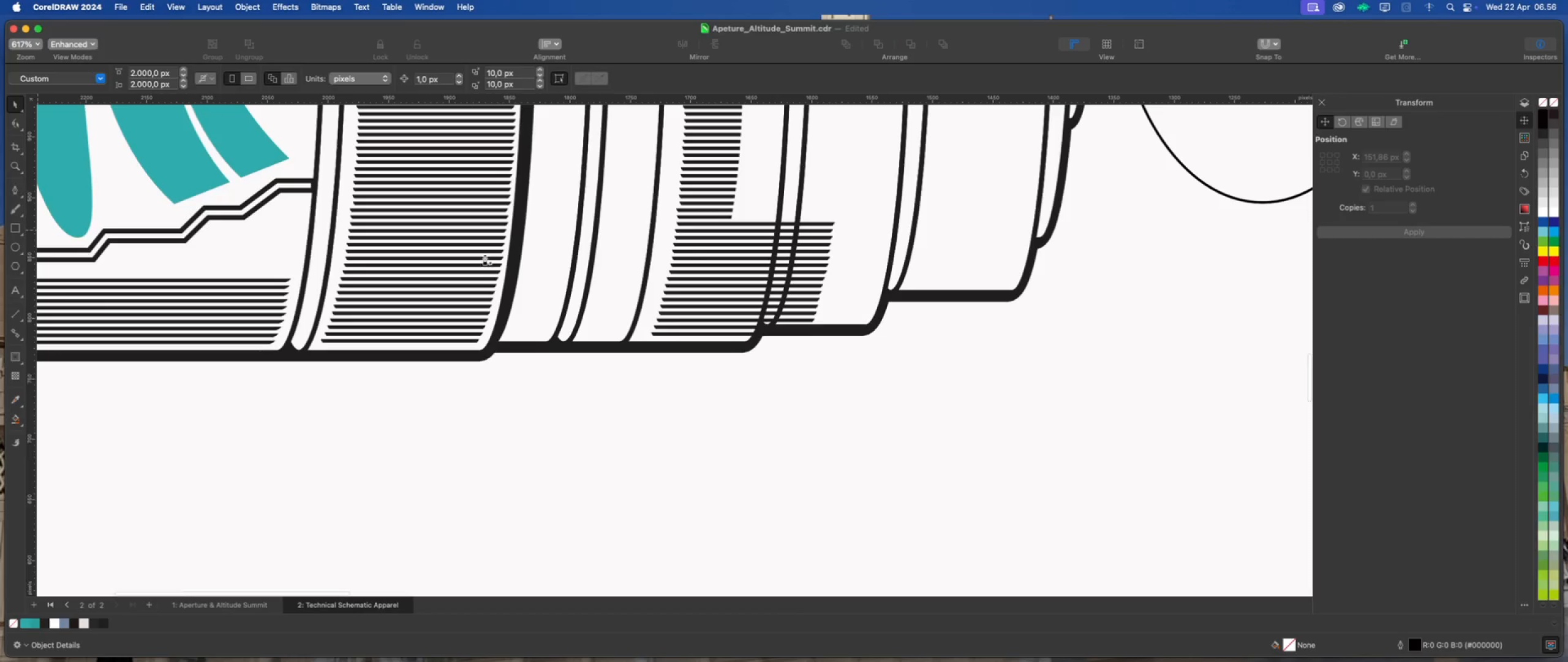 
scroll: coordinate [779, 218], scroll_direction: up, amount: 4.0
 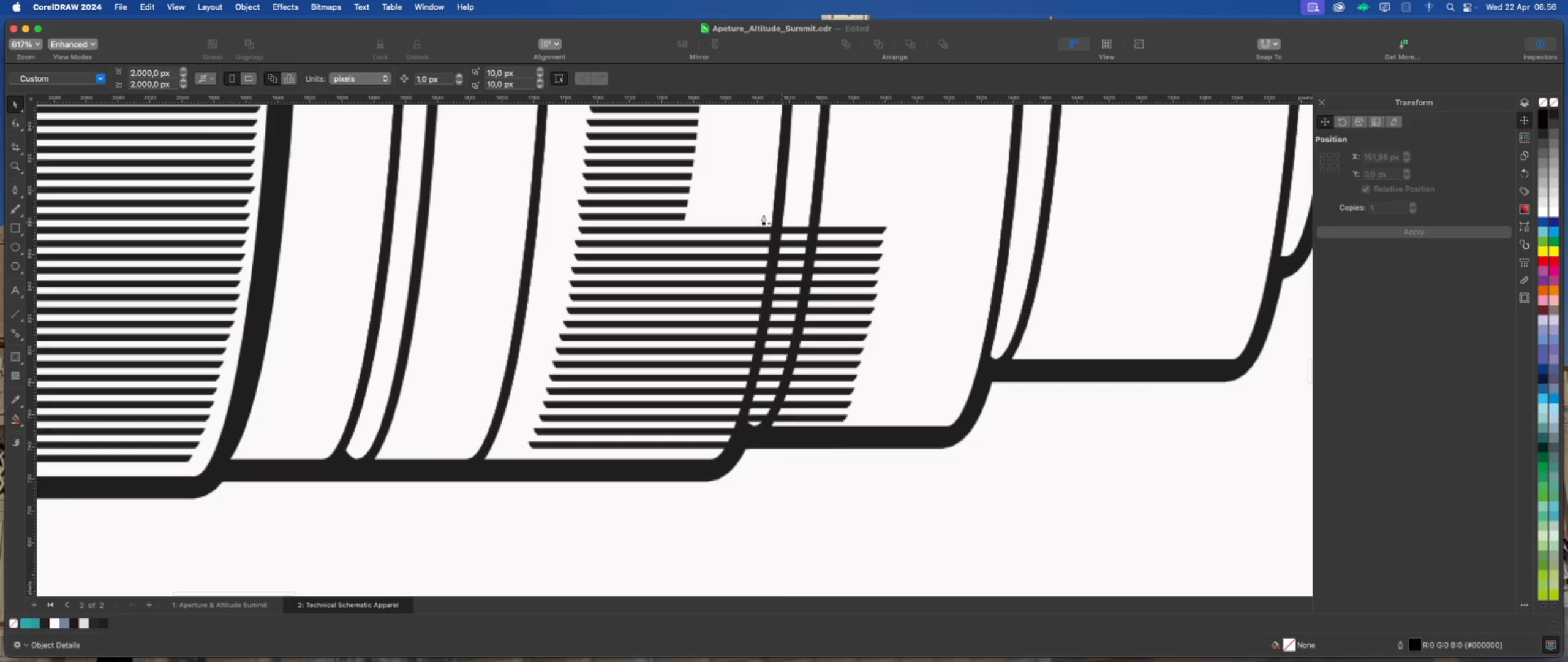 
left_click([756, 211])
 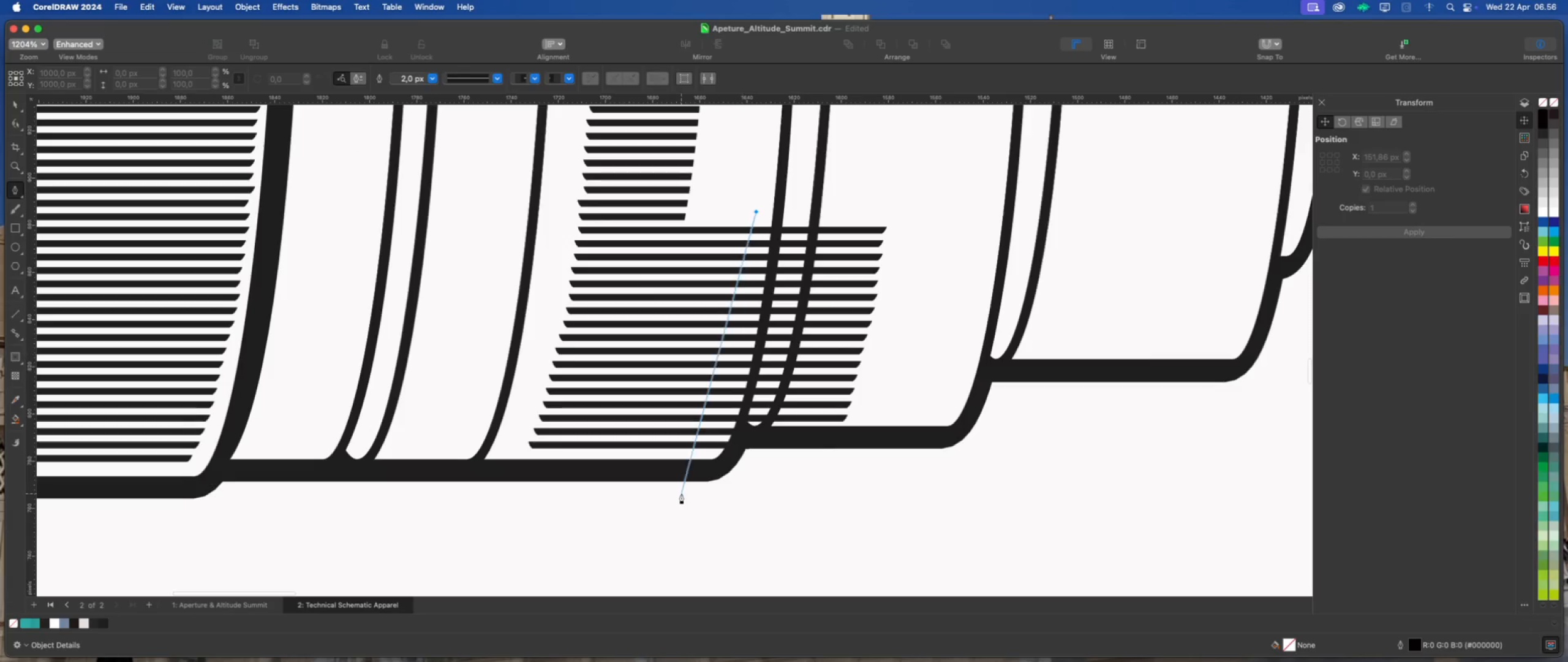 
left_click_drag(start_coordinate=[669, 513], to_coordinate=[595, 614])
 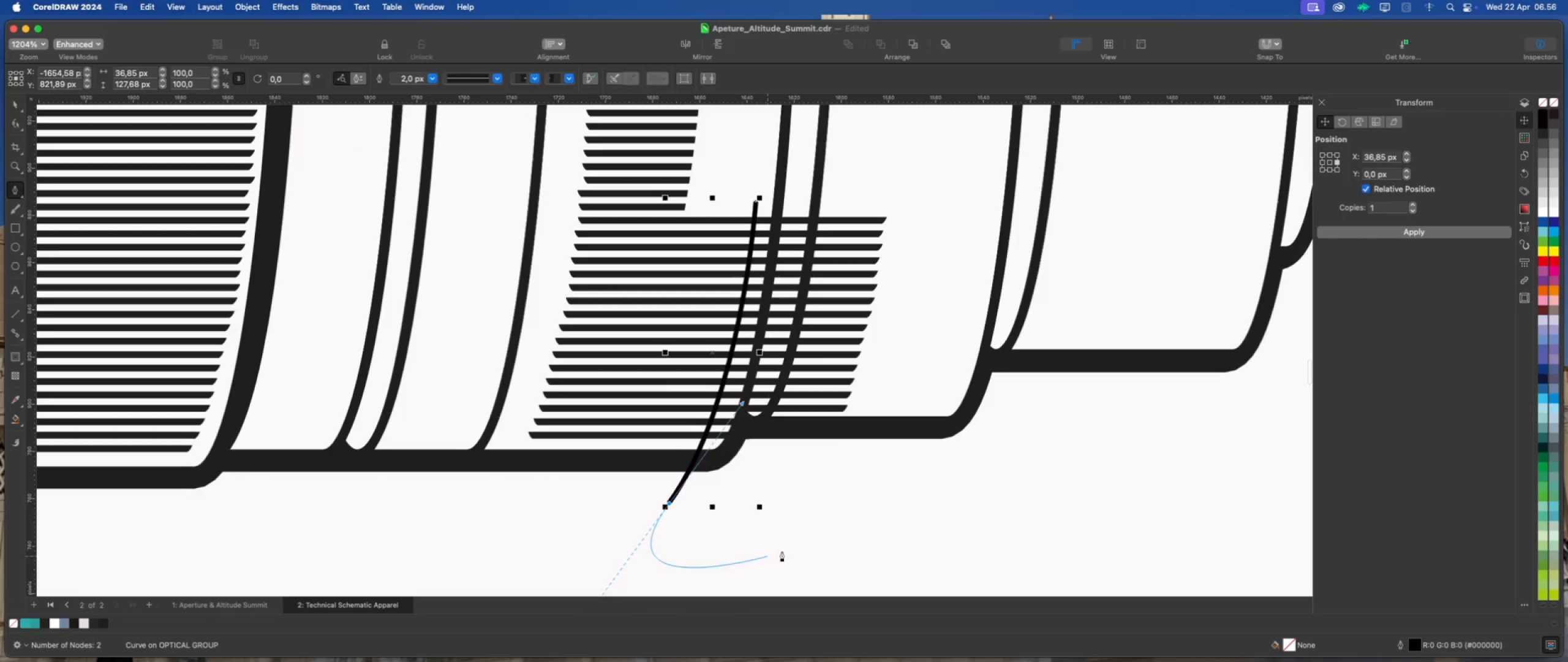 
left_click([900, 516])
 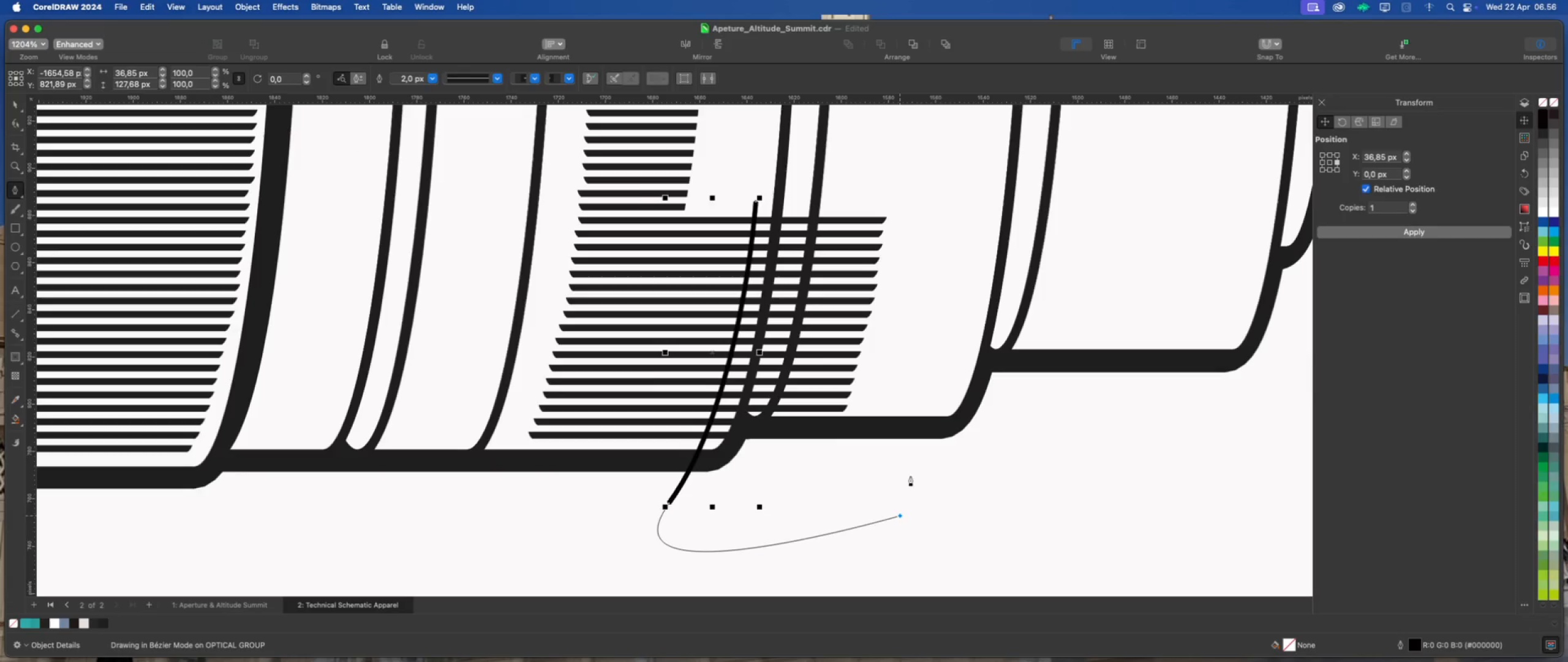 
left_click([928, 207])
 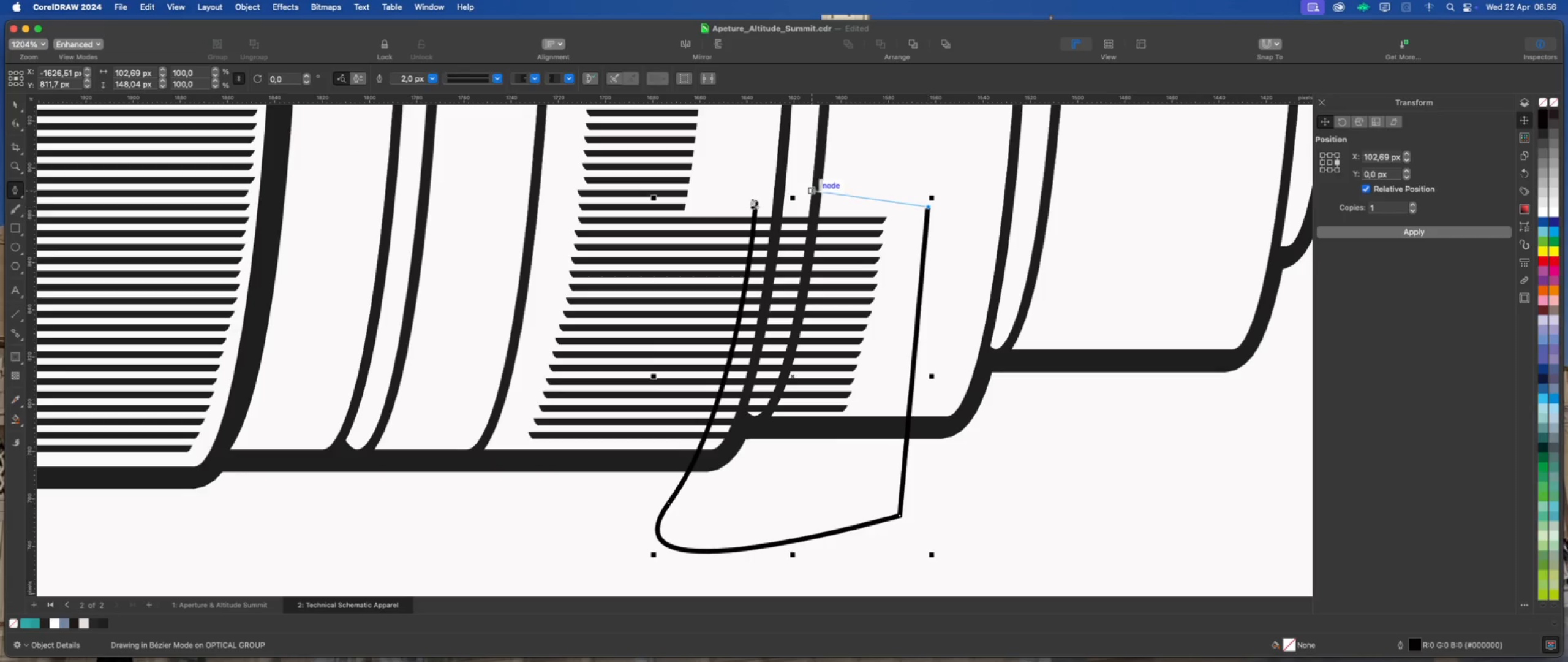 
left_click([756, 200])
 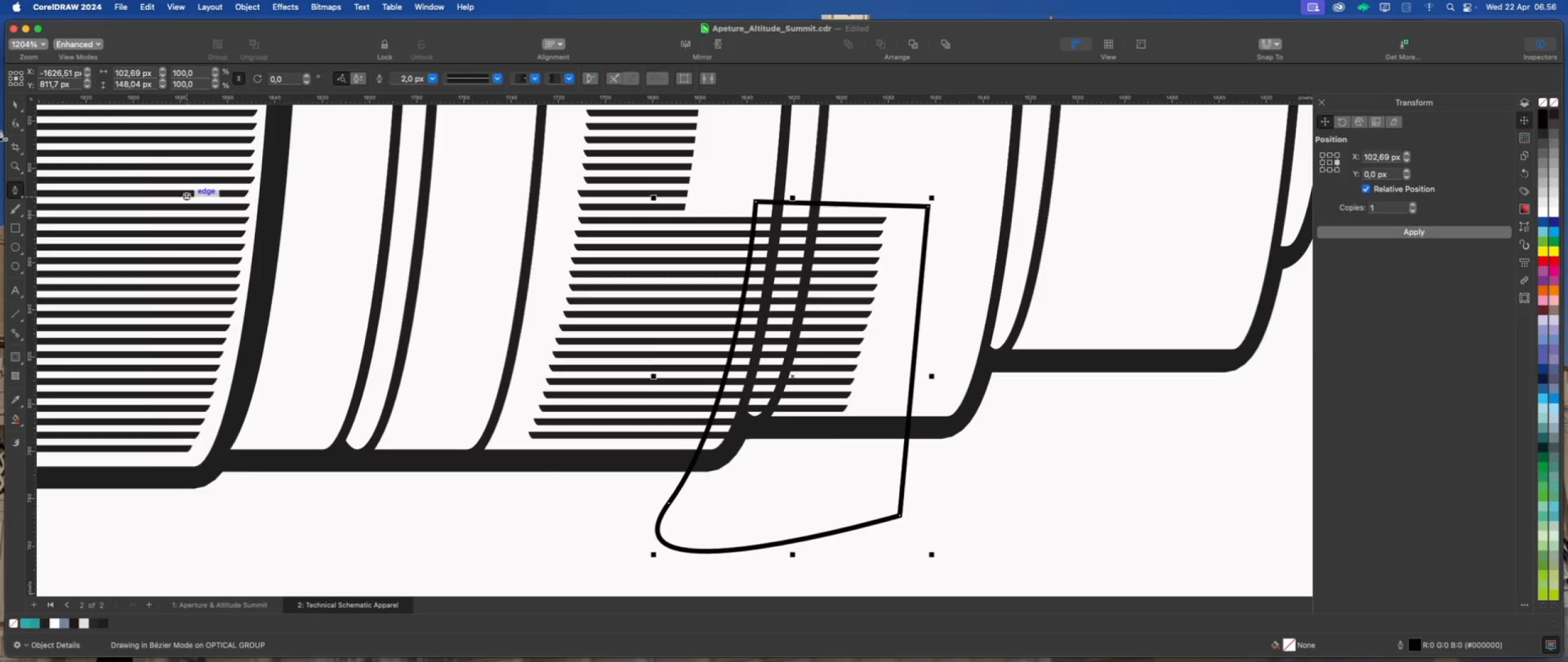 
left_click([15, 105])
 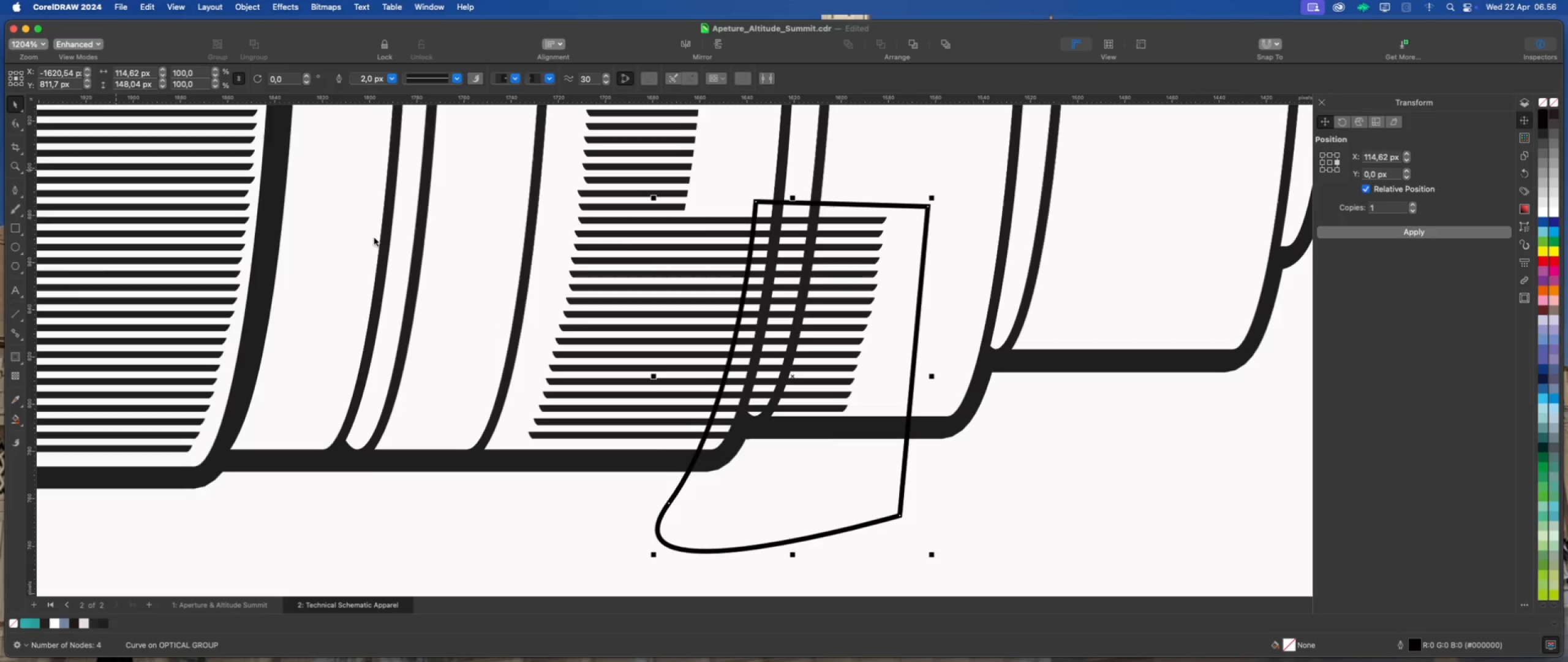 
hold_key(key=ShiftLeft, duration=0.7)
left_click([665, 234])
 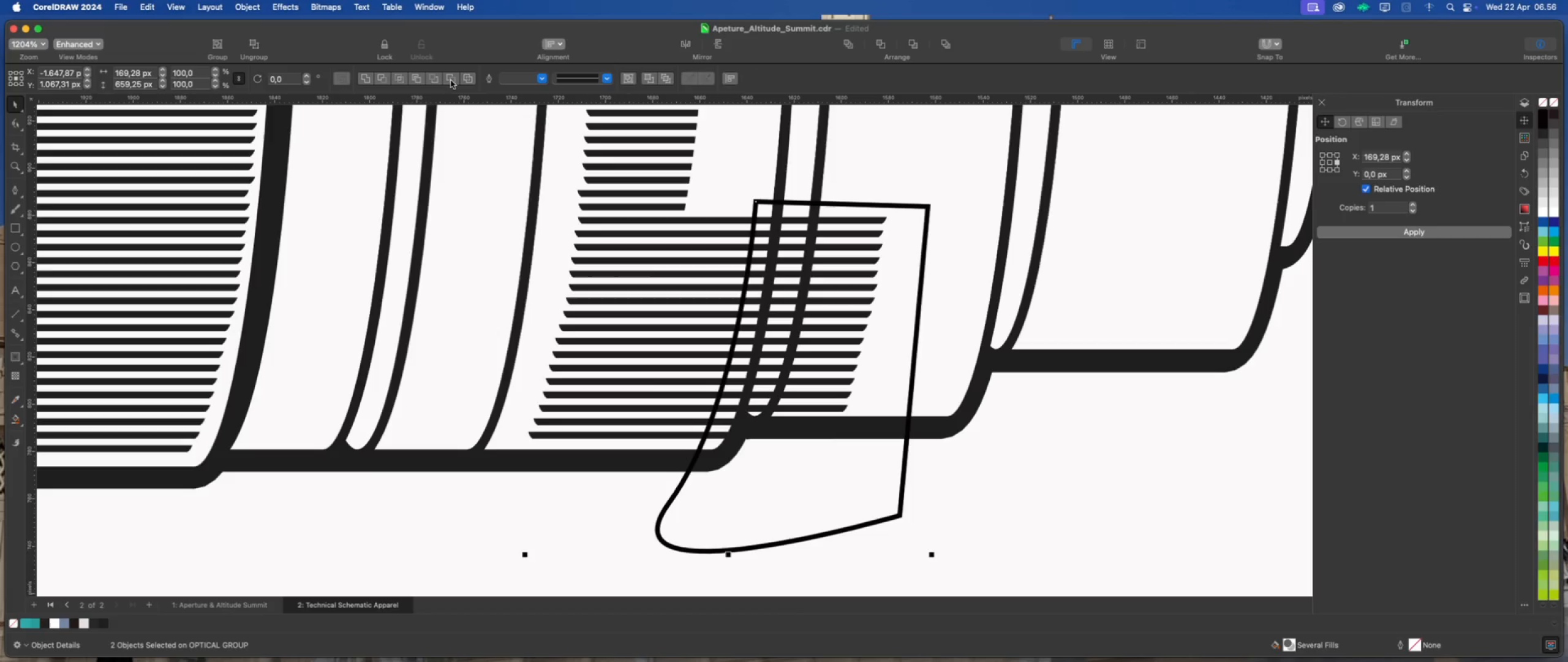 
left_click([1064, 423])
 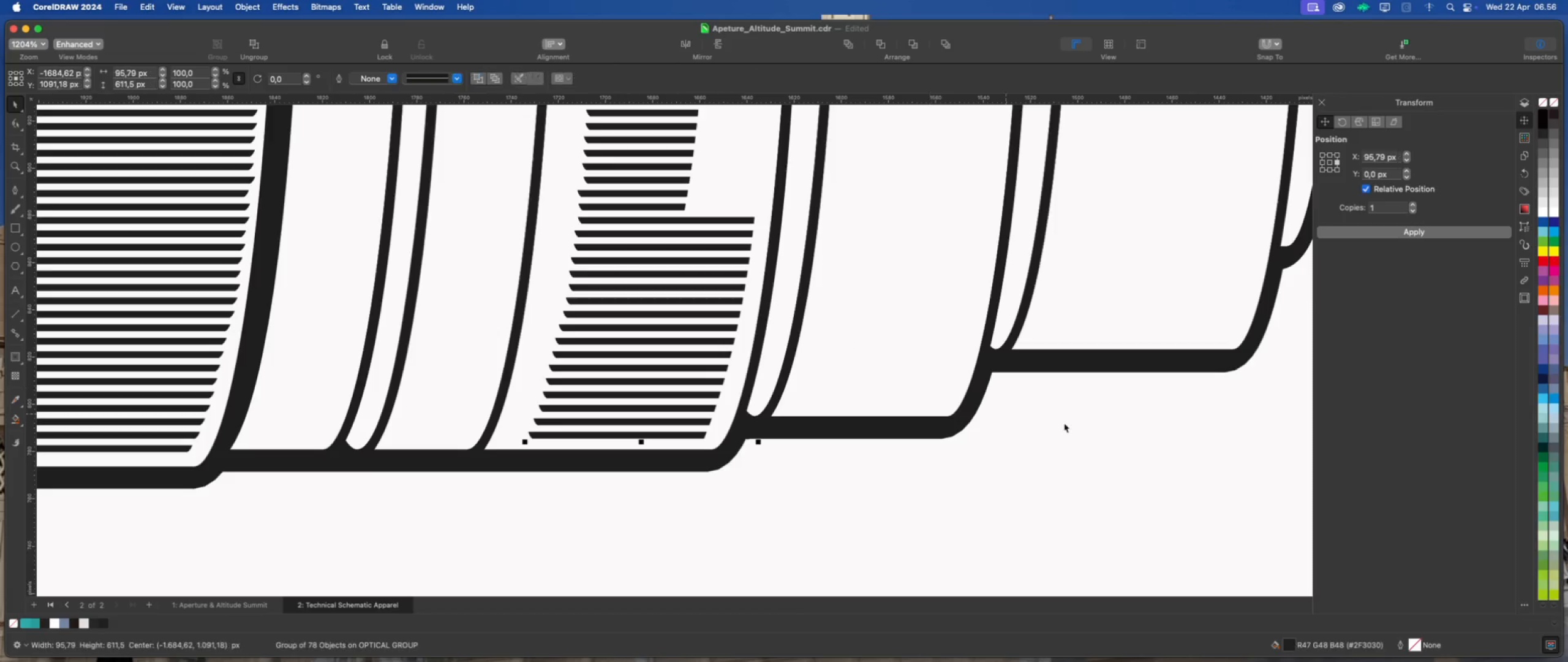 
scroll: coordinate [833, 433], scroll_direction: down, amount: 14.0
 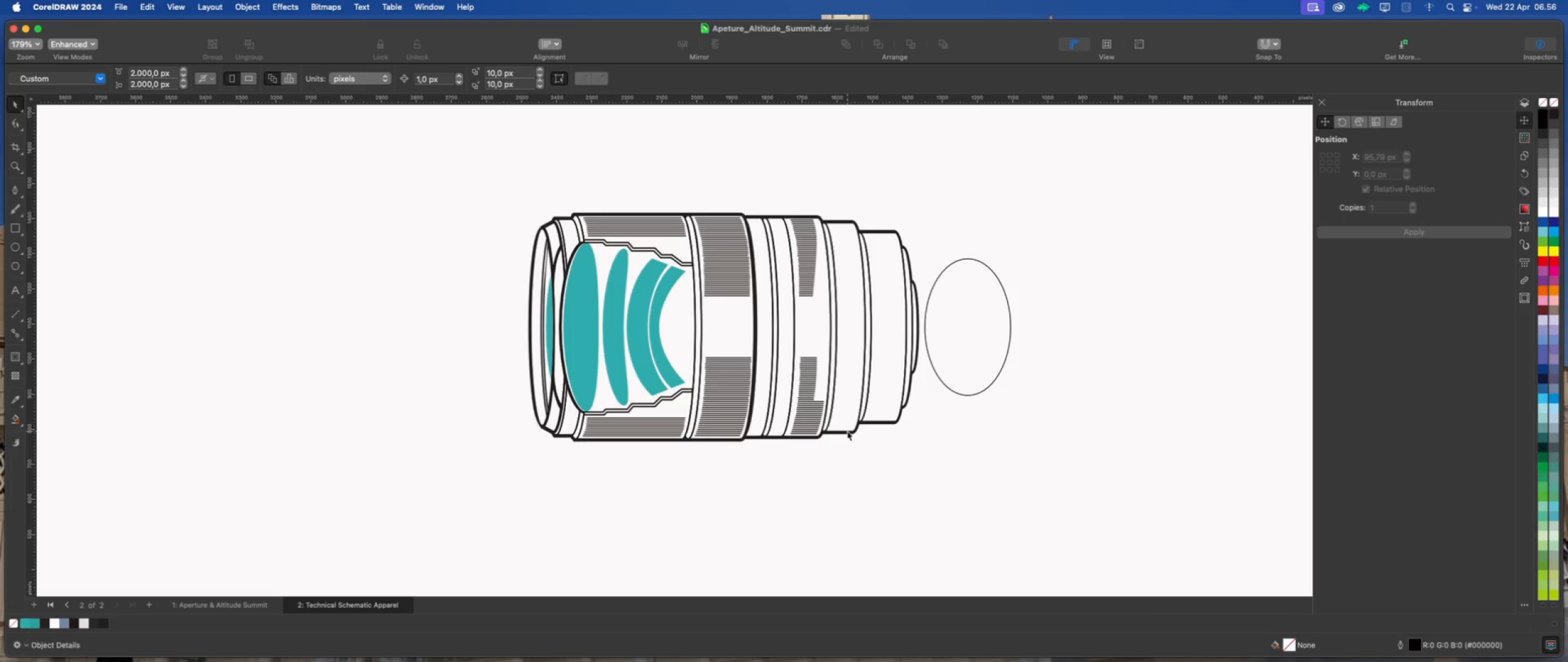 
wait(5.94)
 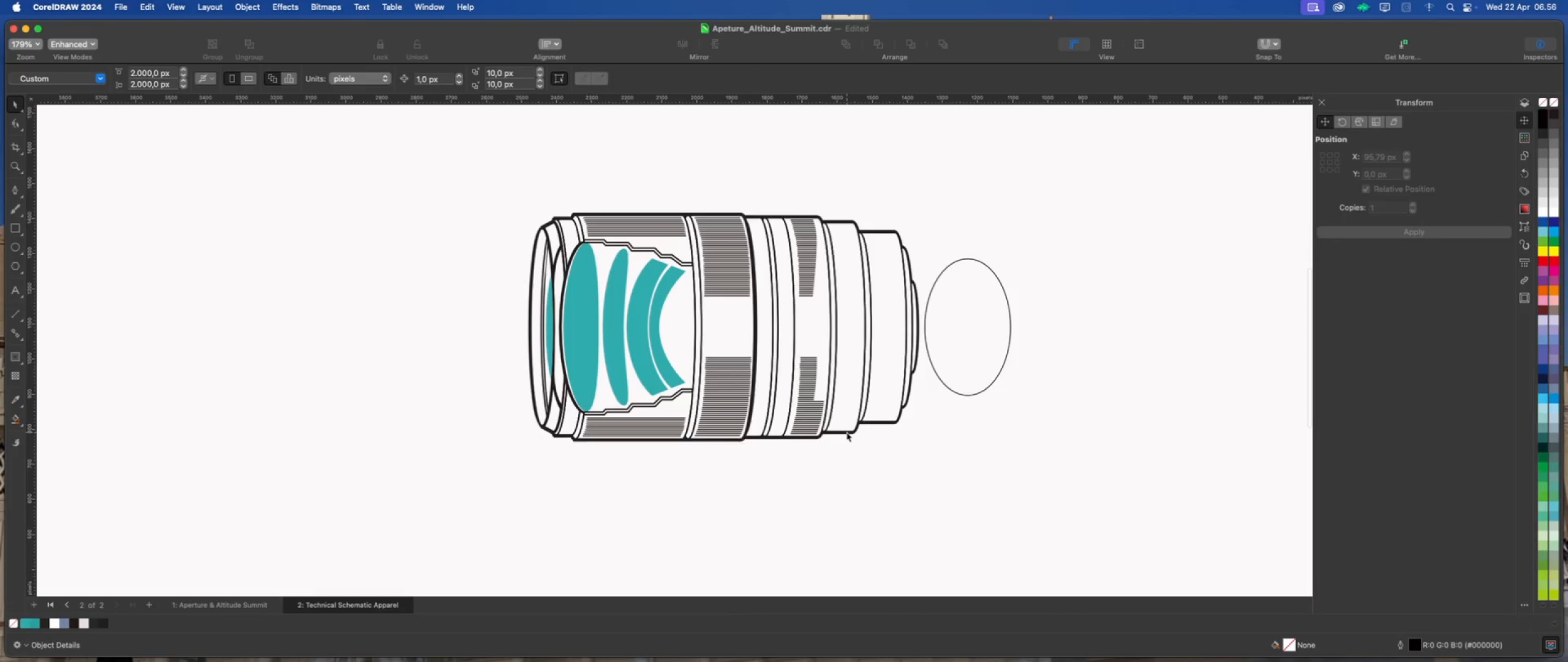 
scroll: coordinate [950, 358], scroll_direction: up, amount: 3.0
 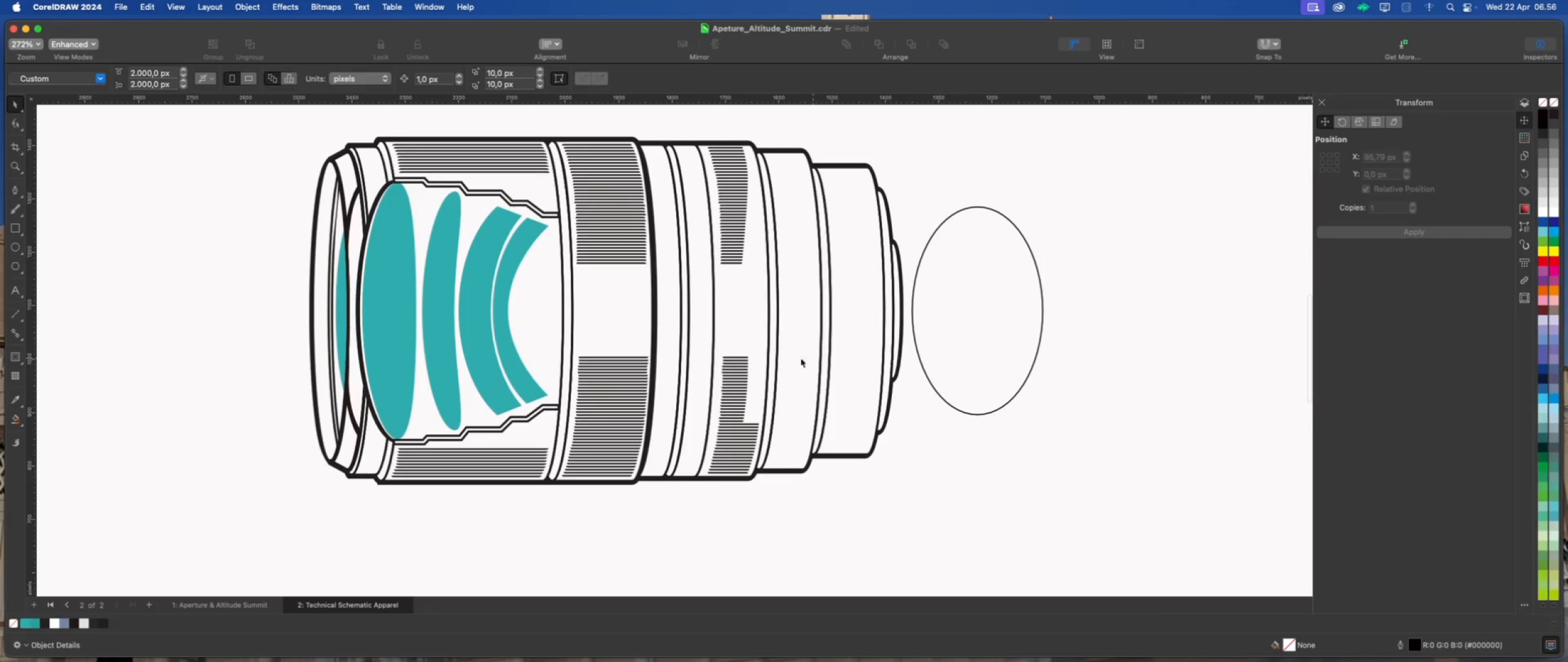 
left_click([744, 361])
 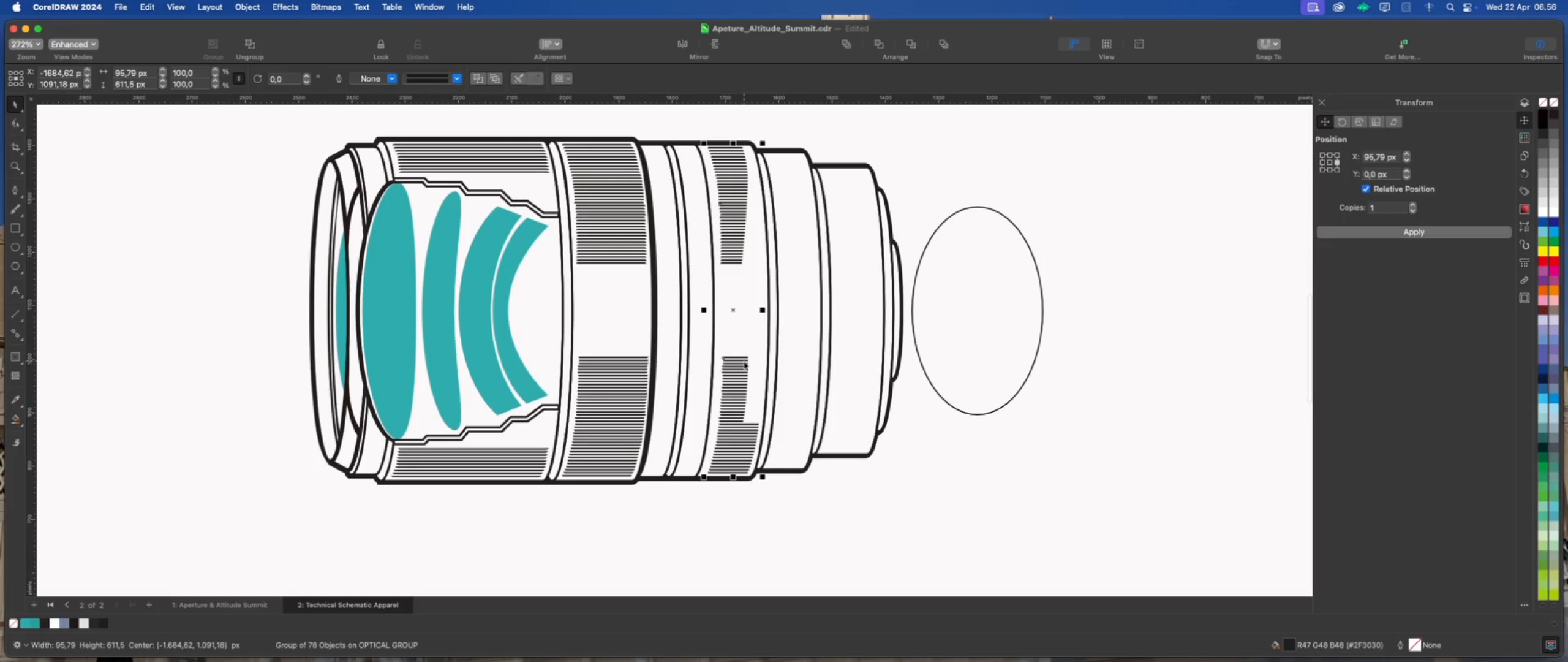 
key(Meta+U)
 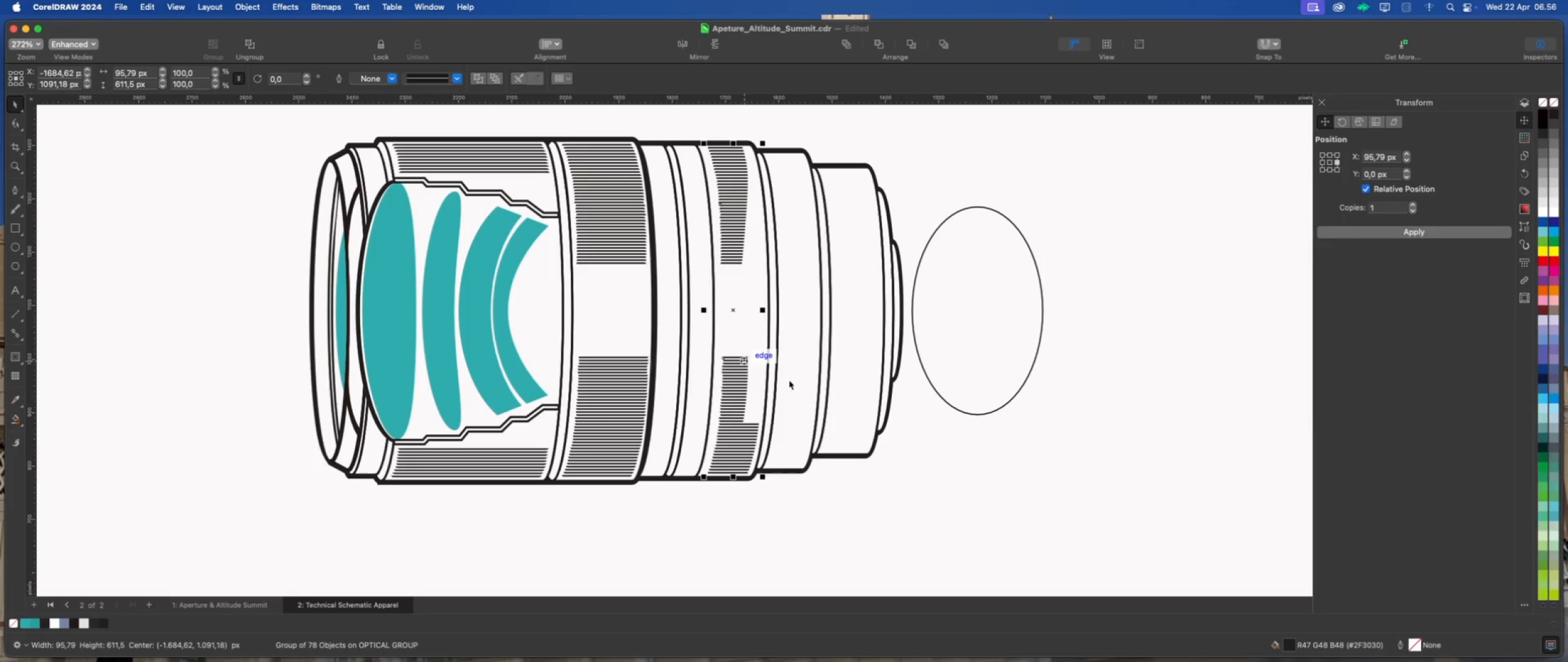 
left_click_drag(start_coordinate=[1042, 484], to_coordinate=[1039, 484])
 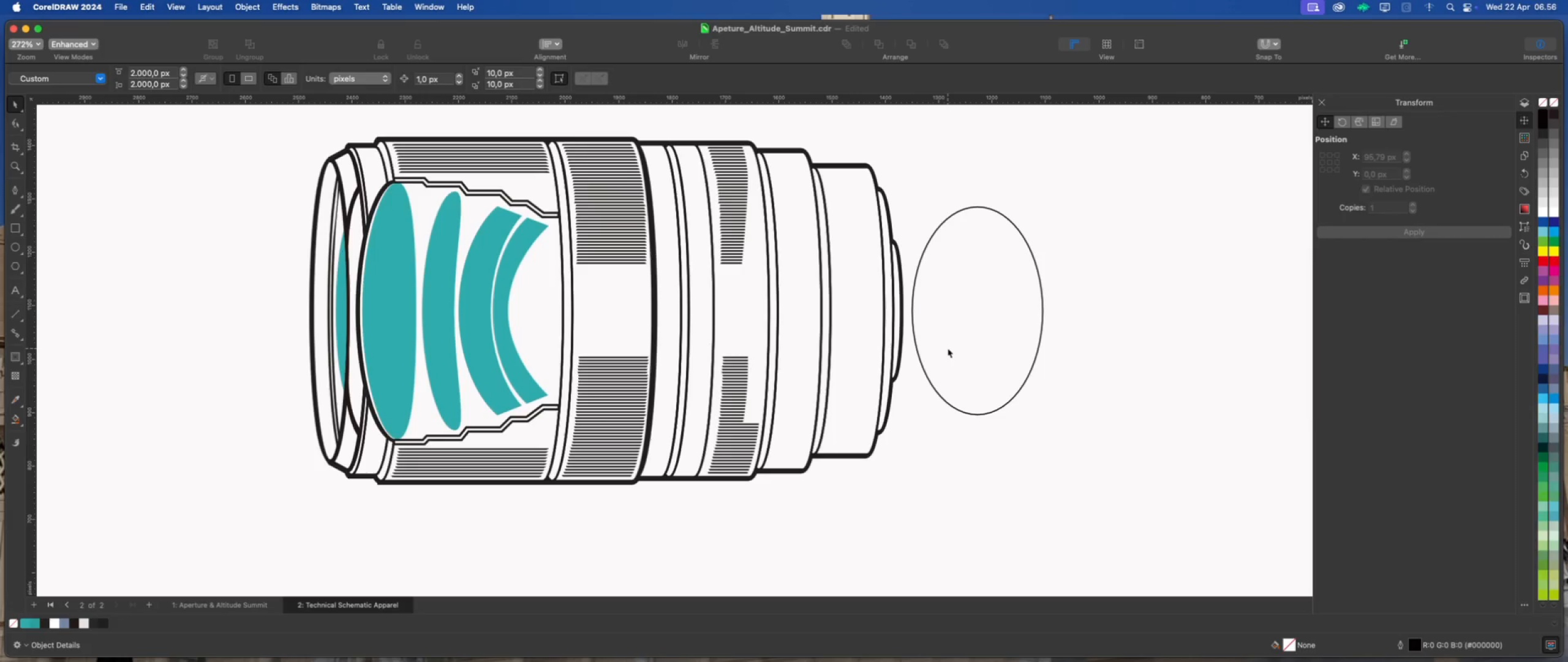 
left_click_drag(start_coordinate=[952, 348], to_coordinate=[1058, 359])
 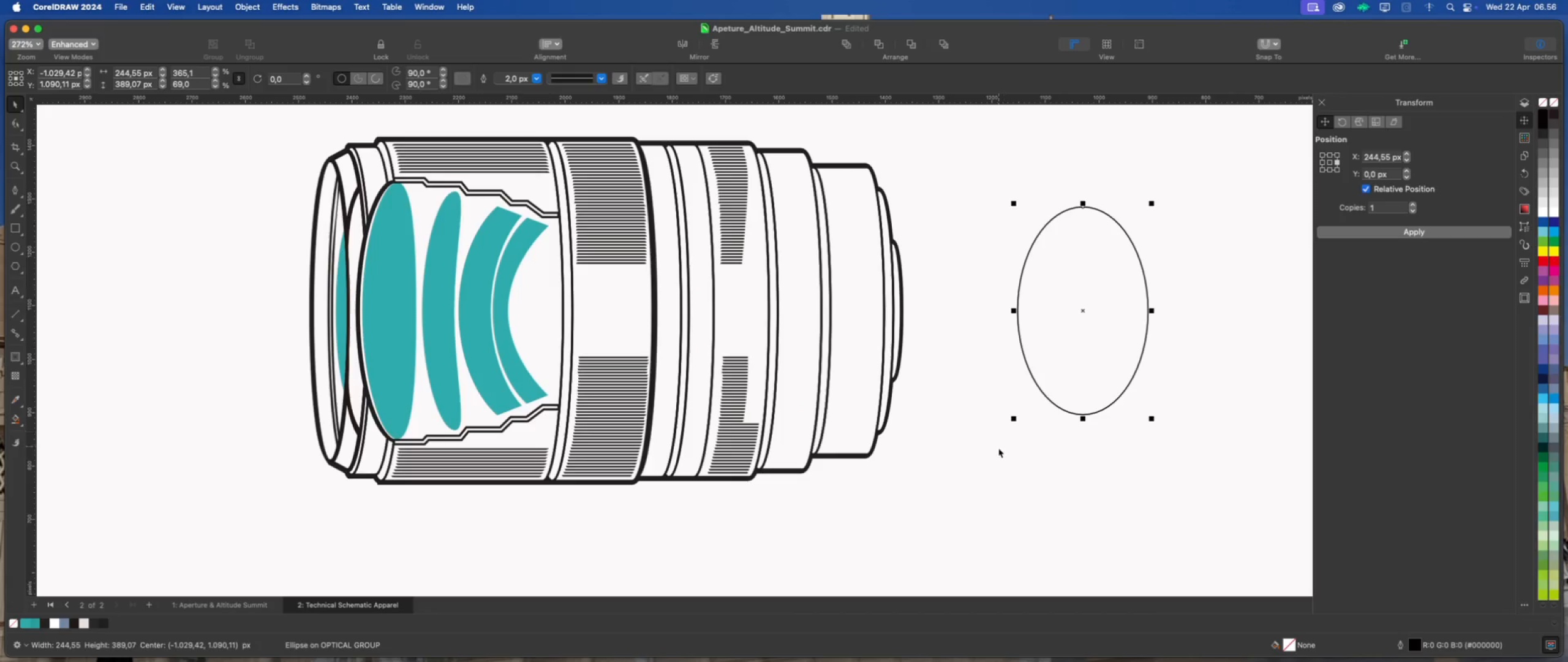 
hold_key(key=ShiftLeft, duration=0.96)
 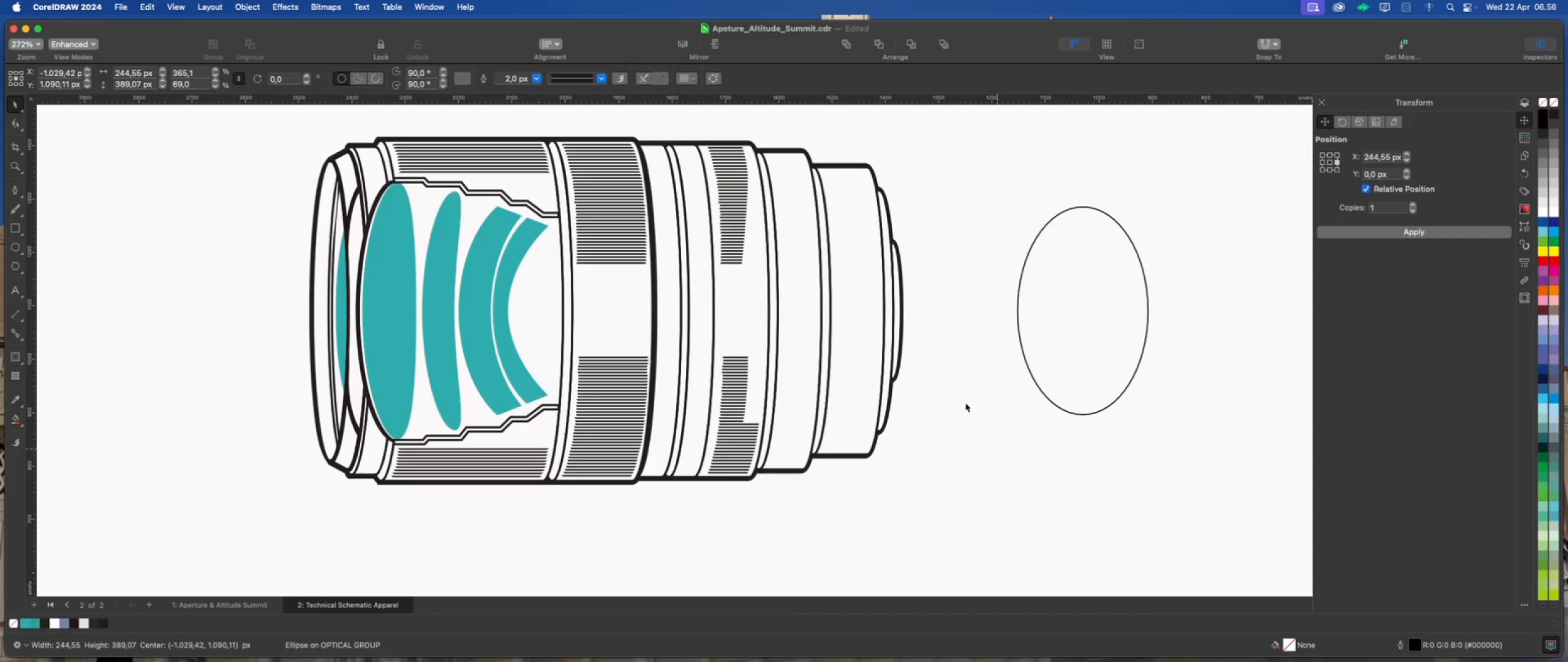 
left_click_drag(start_coordinate=[961, 344], to_coordinate=[708, 379])
 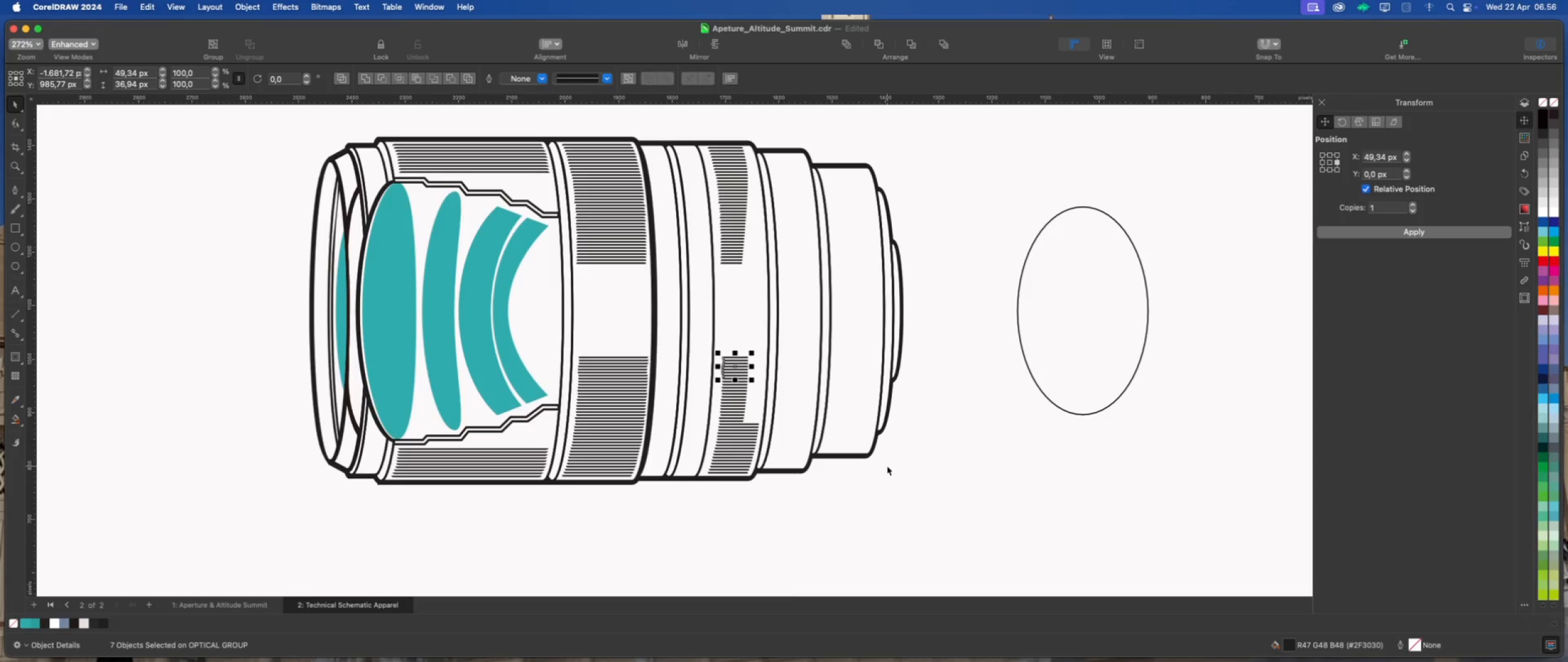 
key(Delete)
 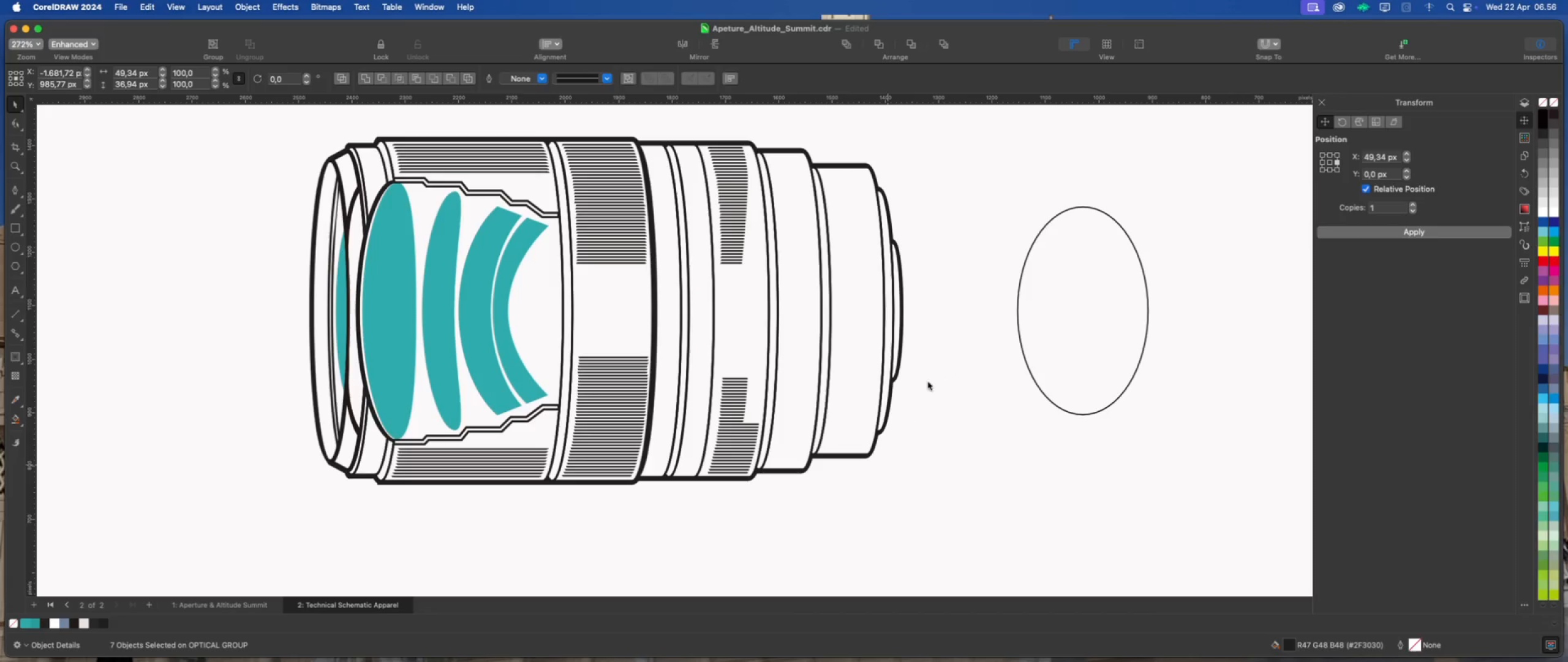 
left_click([945, 324])
 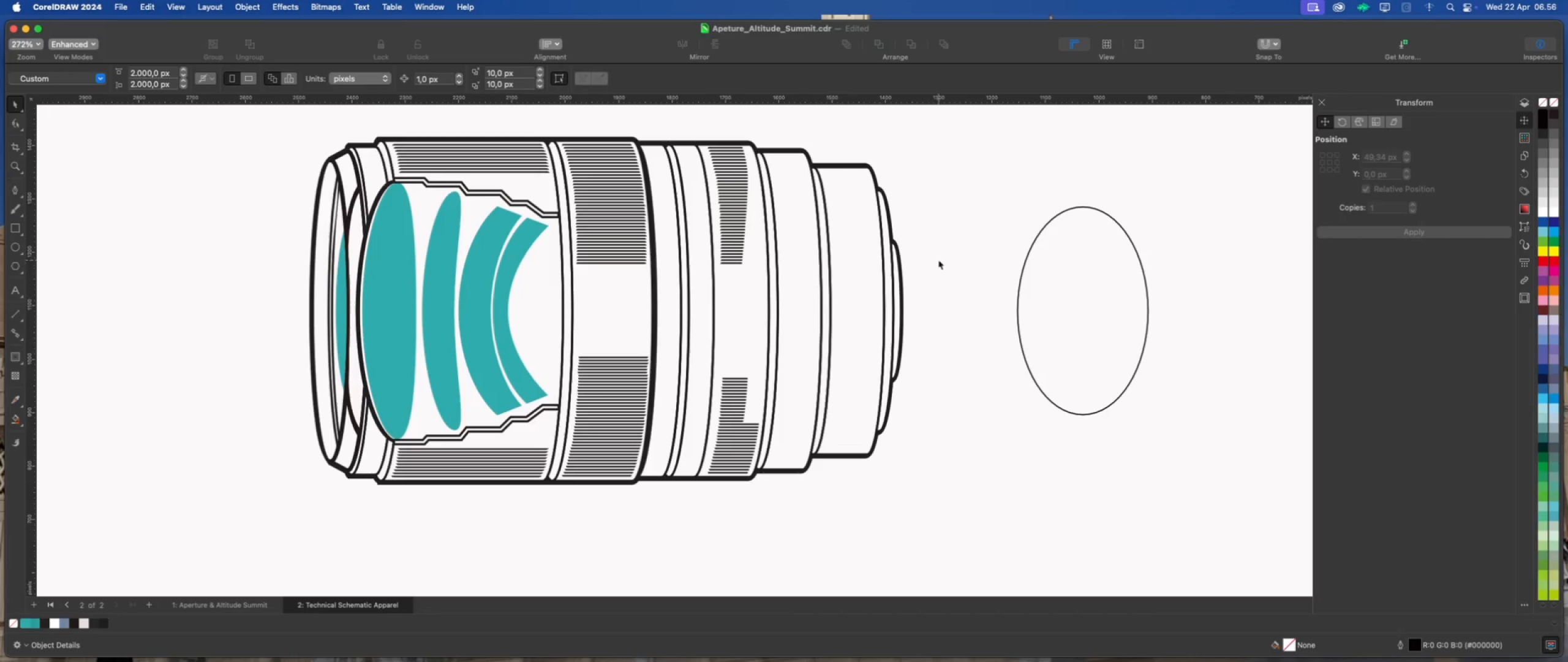 
left_click_drag(start_coordinate=[948, 251], to_coordinate=[688, 283])
 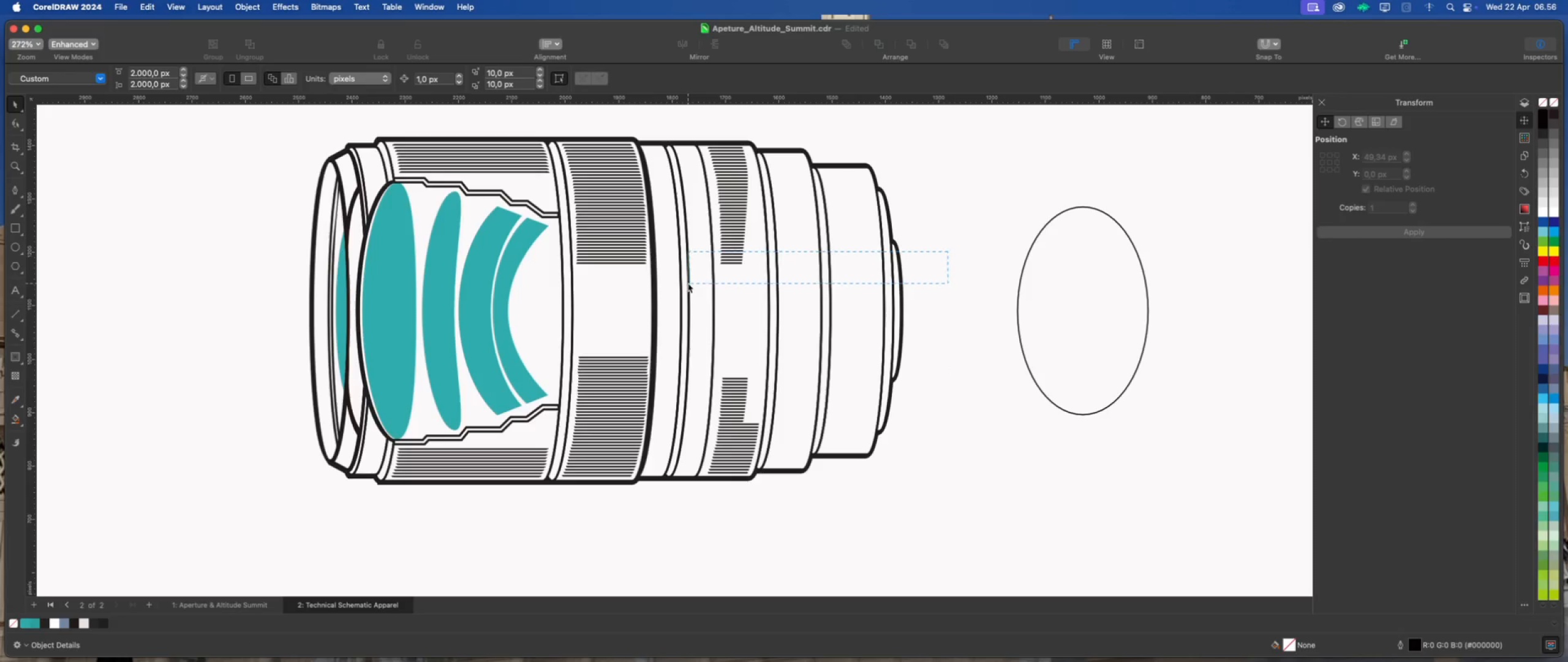 
key(Delete)
 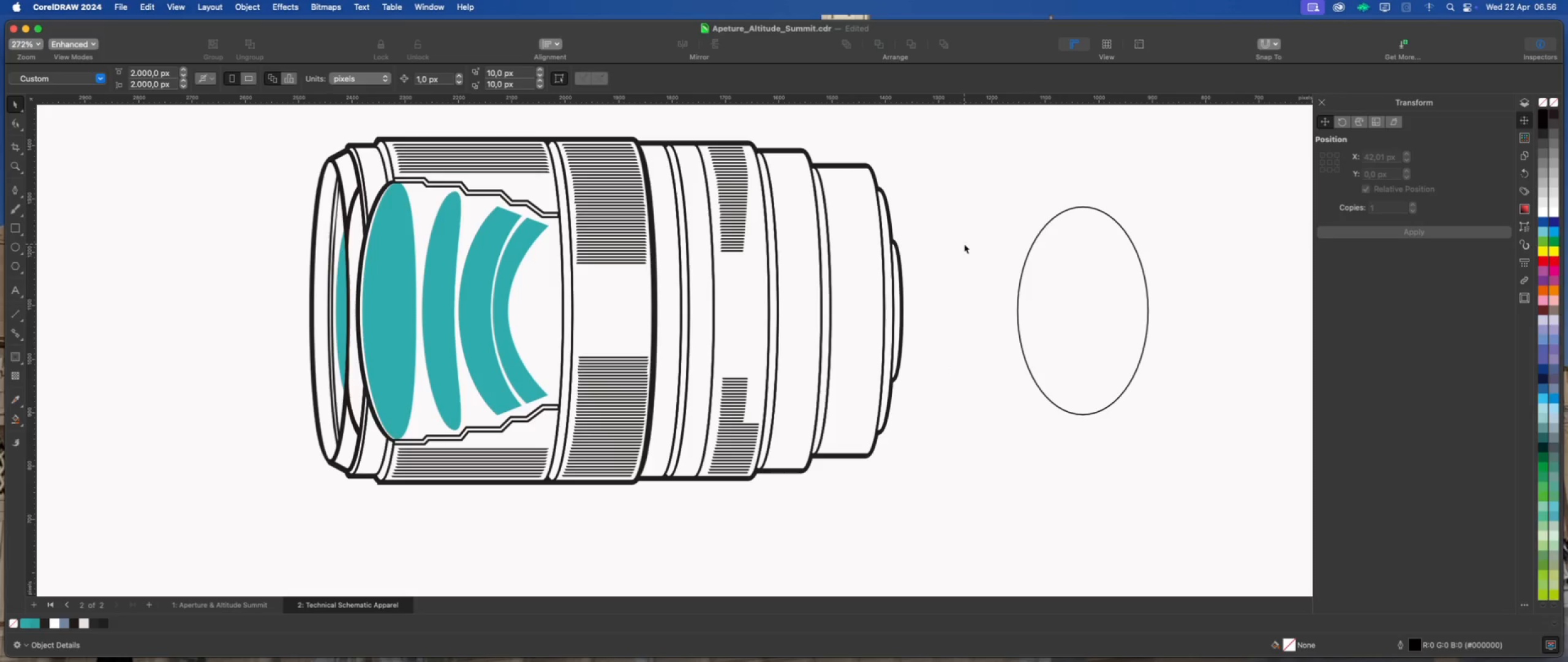 
left_click_drag(start_coordinate=[963, 246], to_coordinate=[699, 283])
 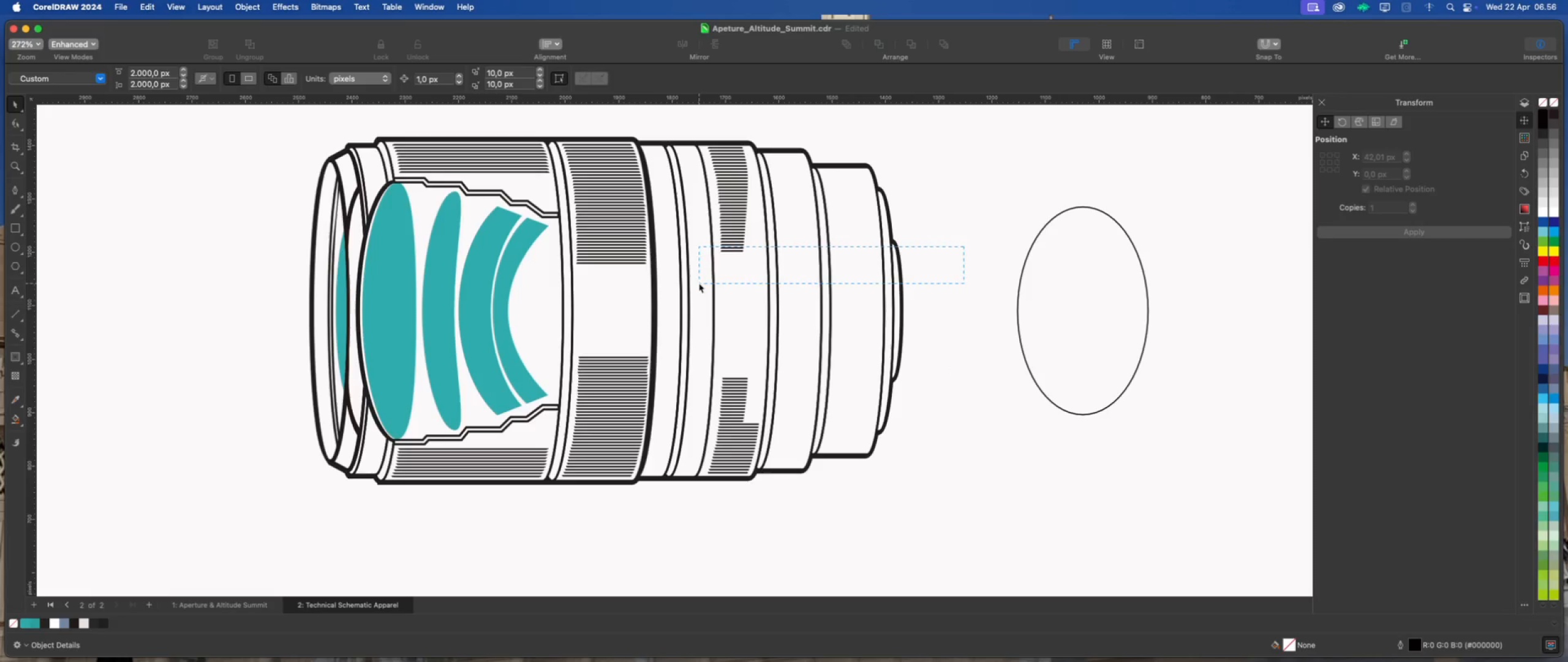 
key(Delete)
 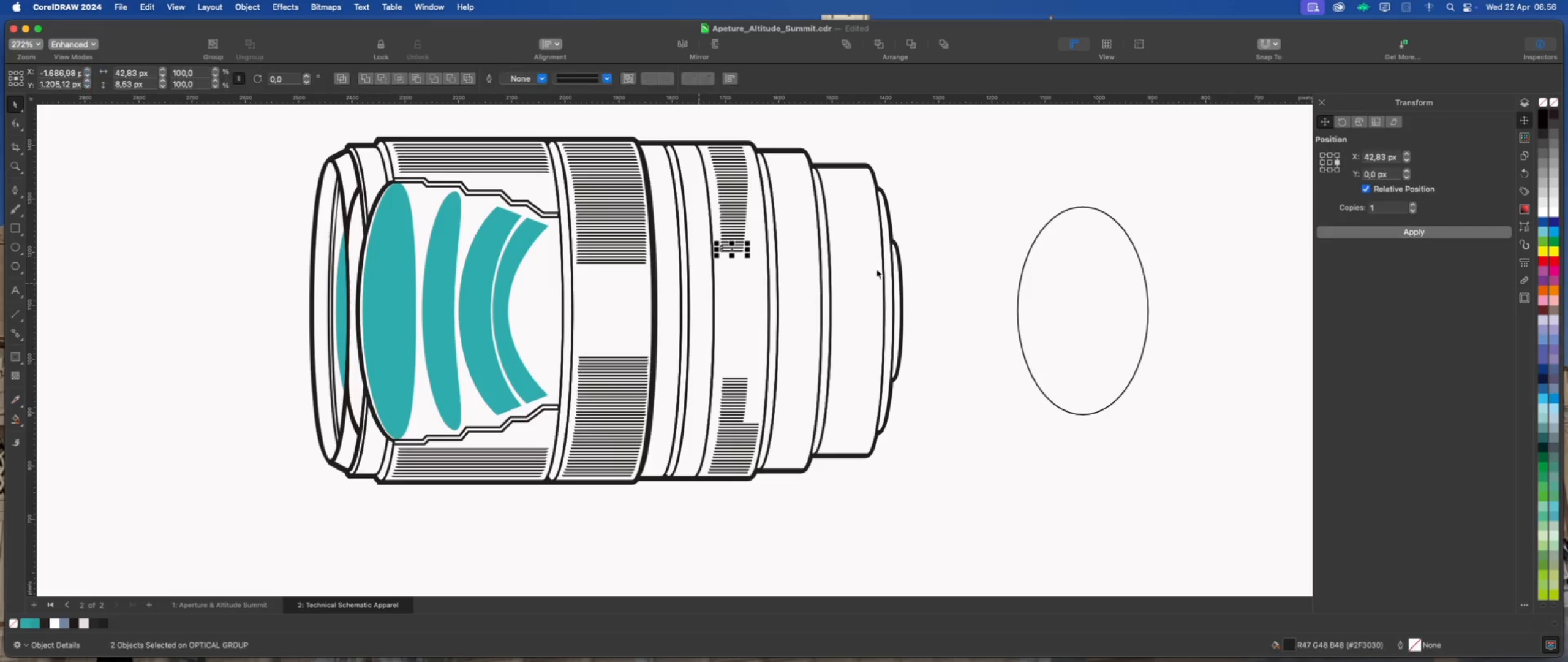 
left_click_drag(start_coordinate=[951, 245], to_coordinate=[703, 276])
 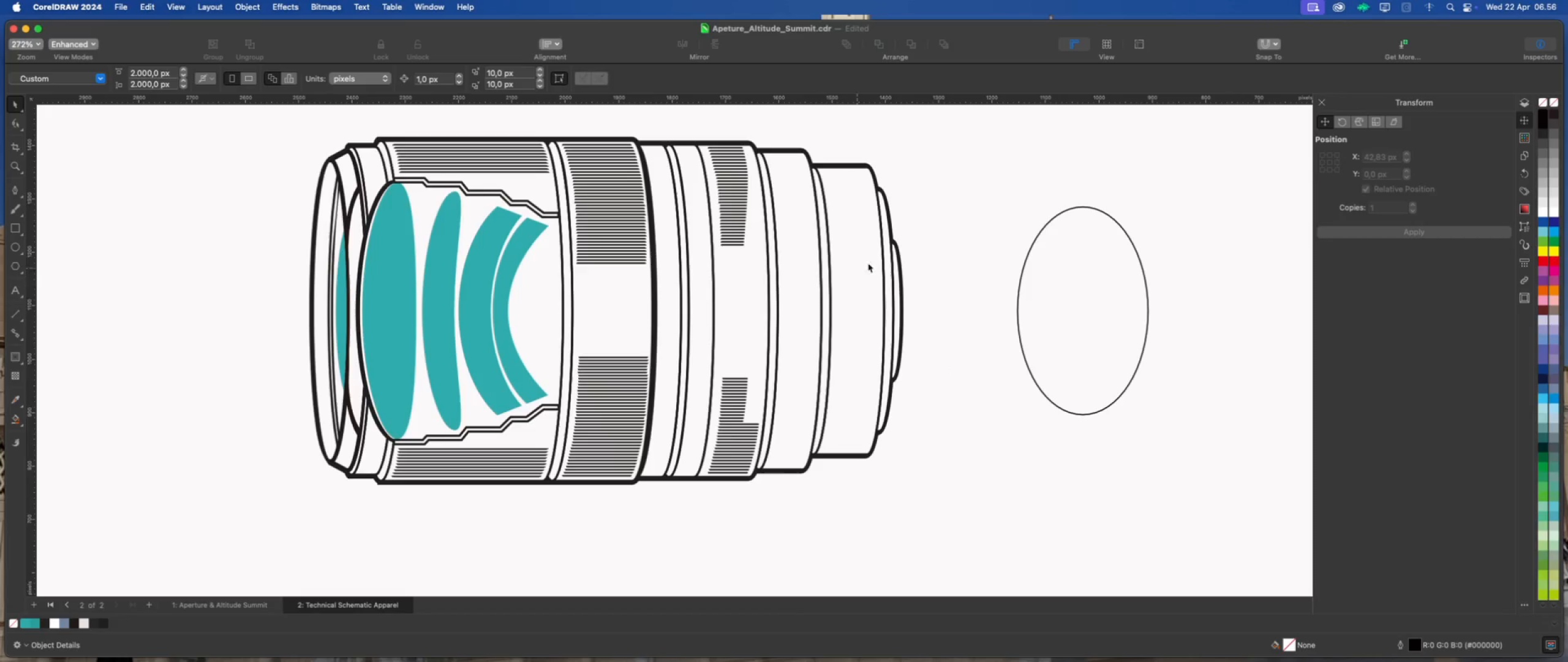 
left_click_drag(start_coordinate=[974, 235], to_coordinate=[697, 254])
 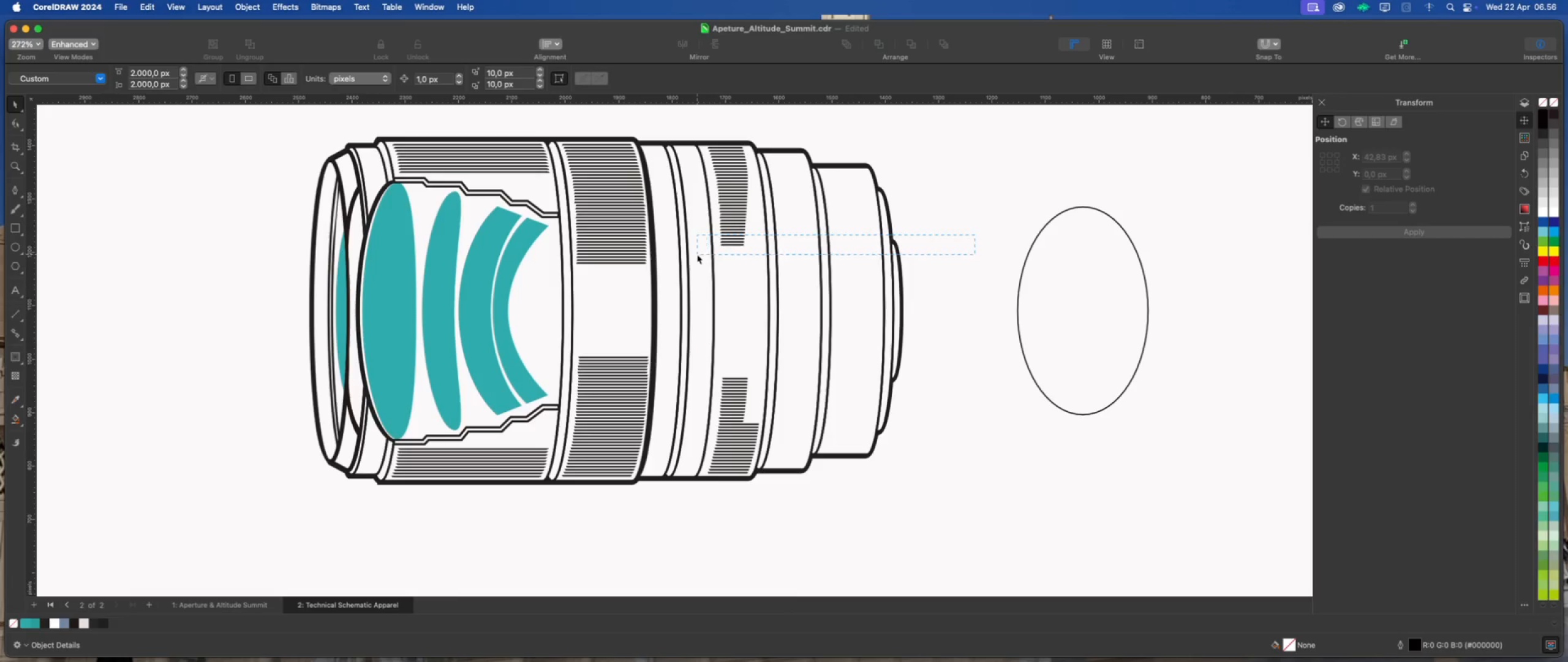 
key(Delete)
 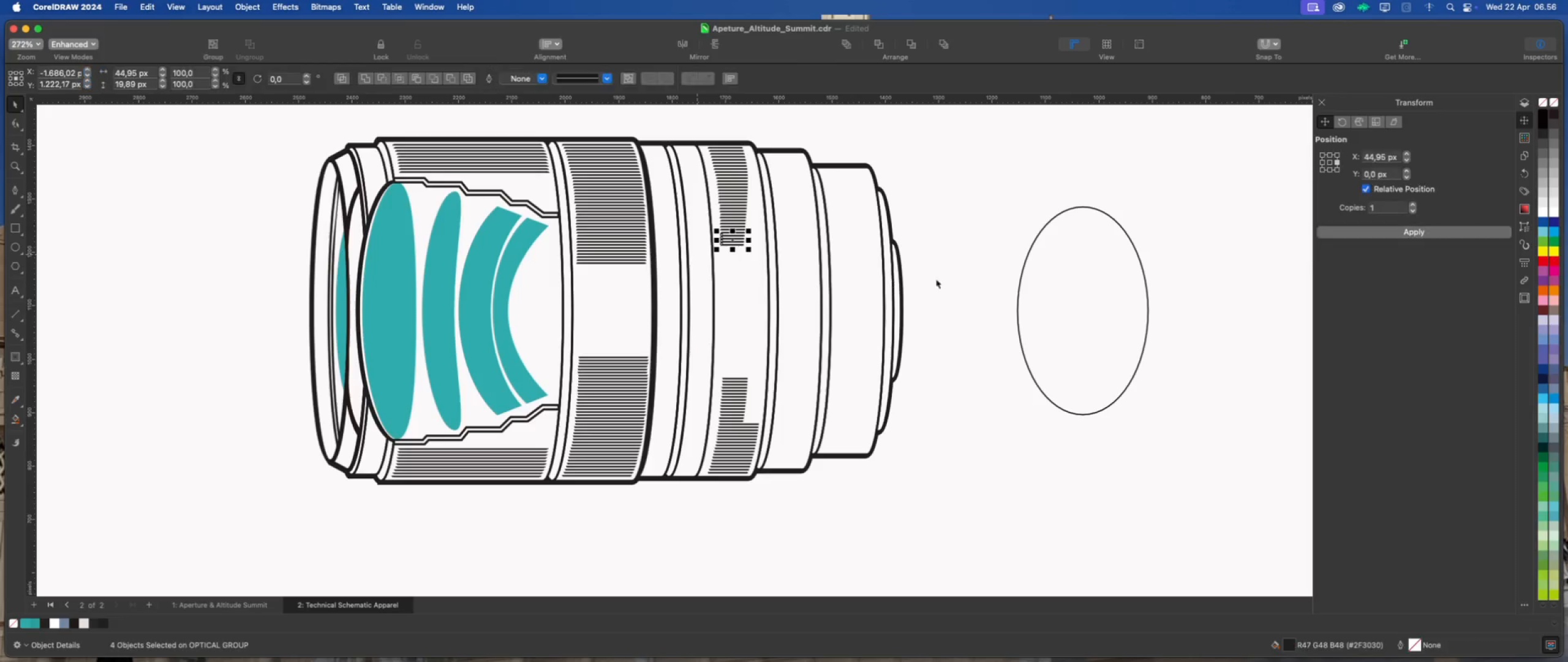 
left_click([960, 278])
 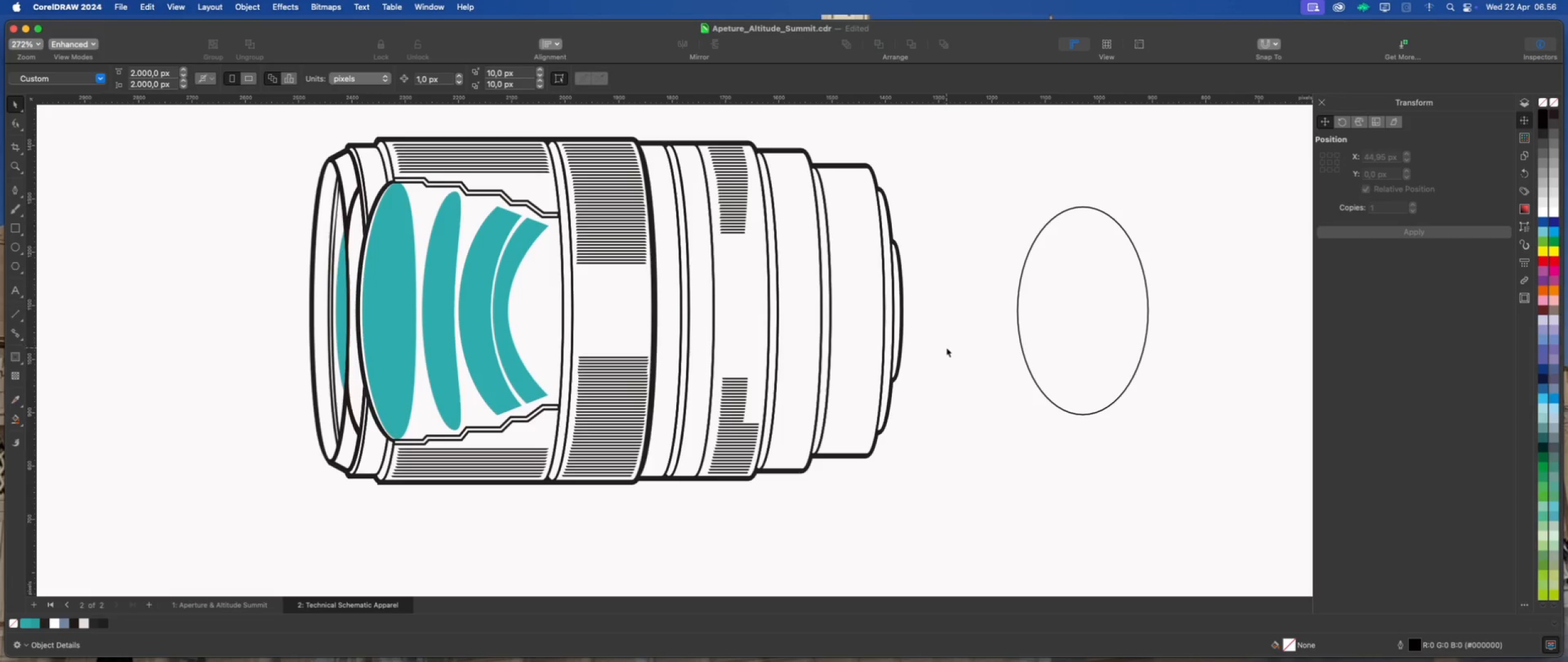 
left_click_drag(start_coordinate=[947, 351], to_coordinate=[707, 382])
 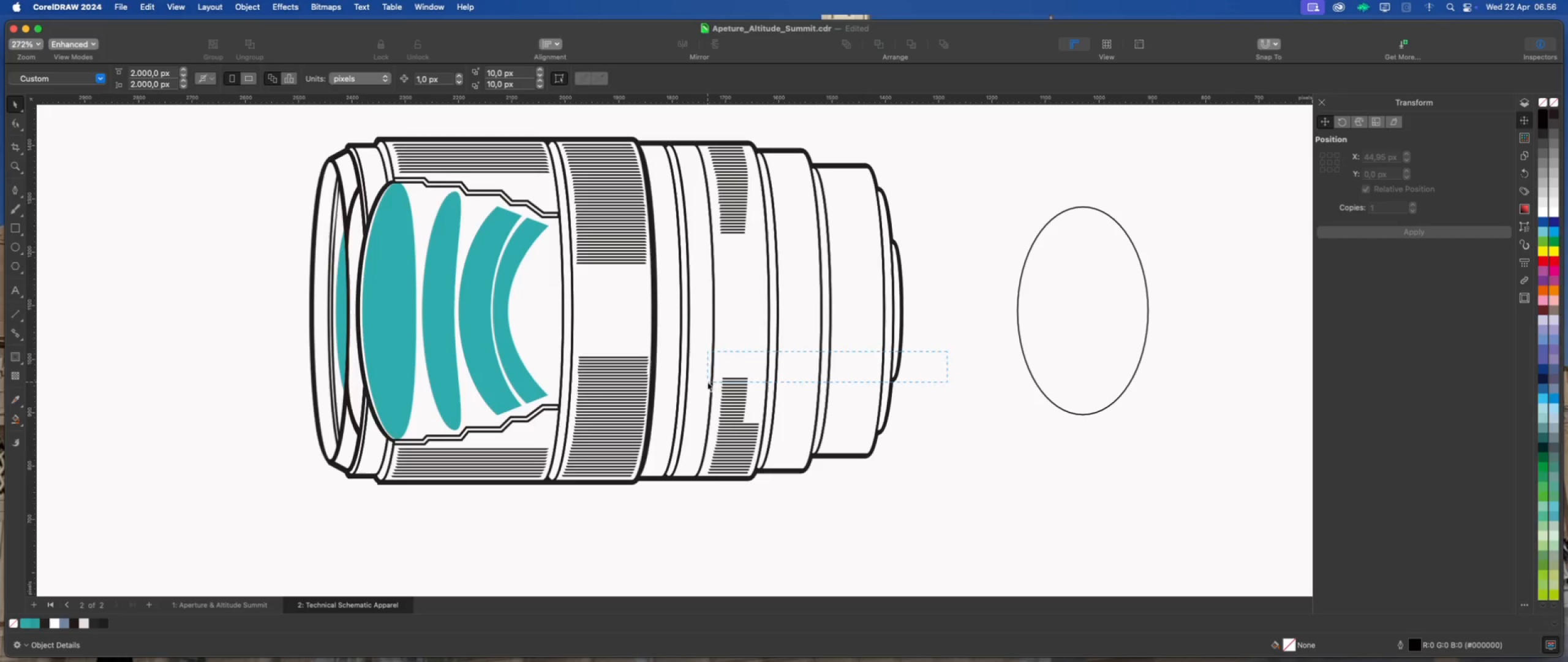 
key(Delete)
 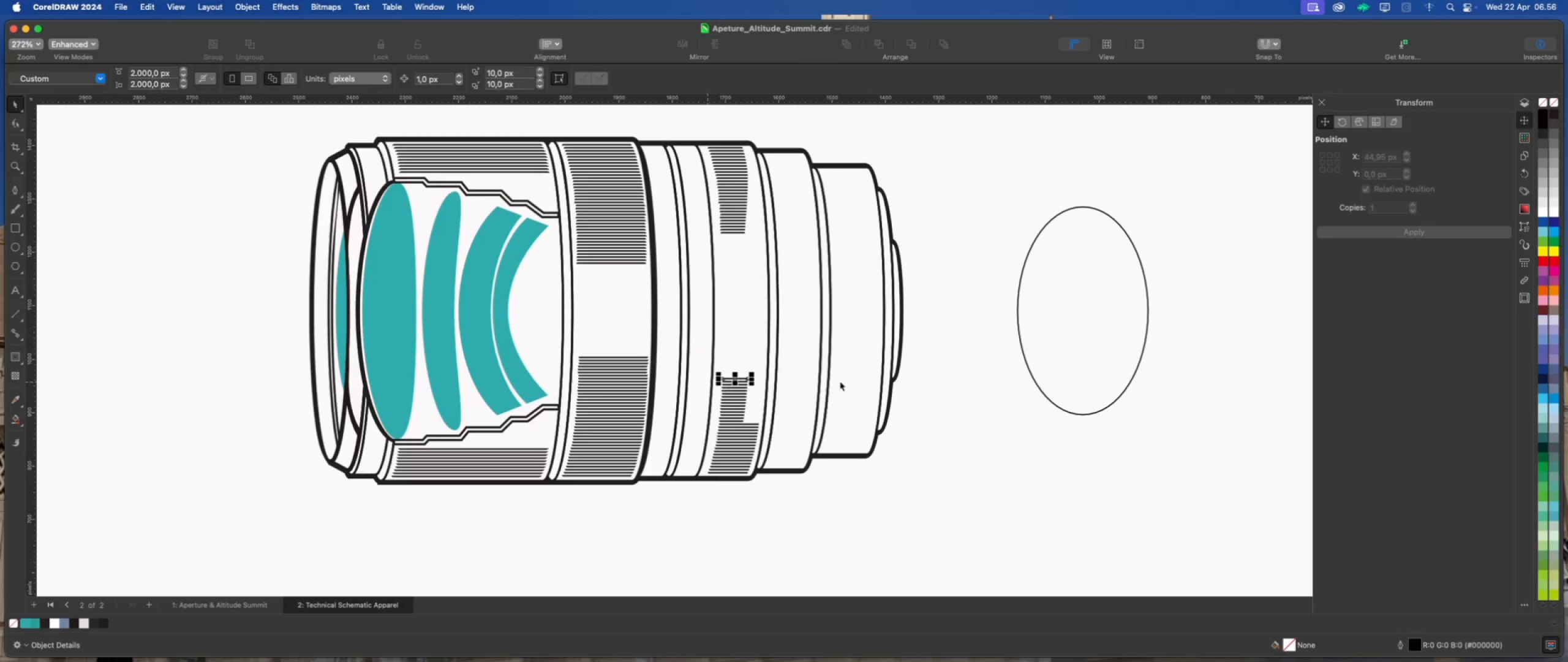 
left_click([943, 378])
 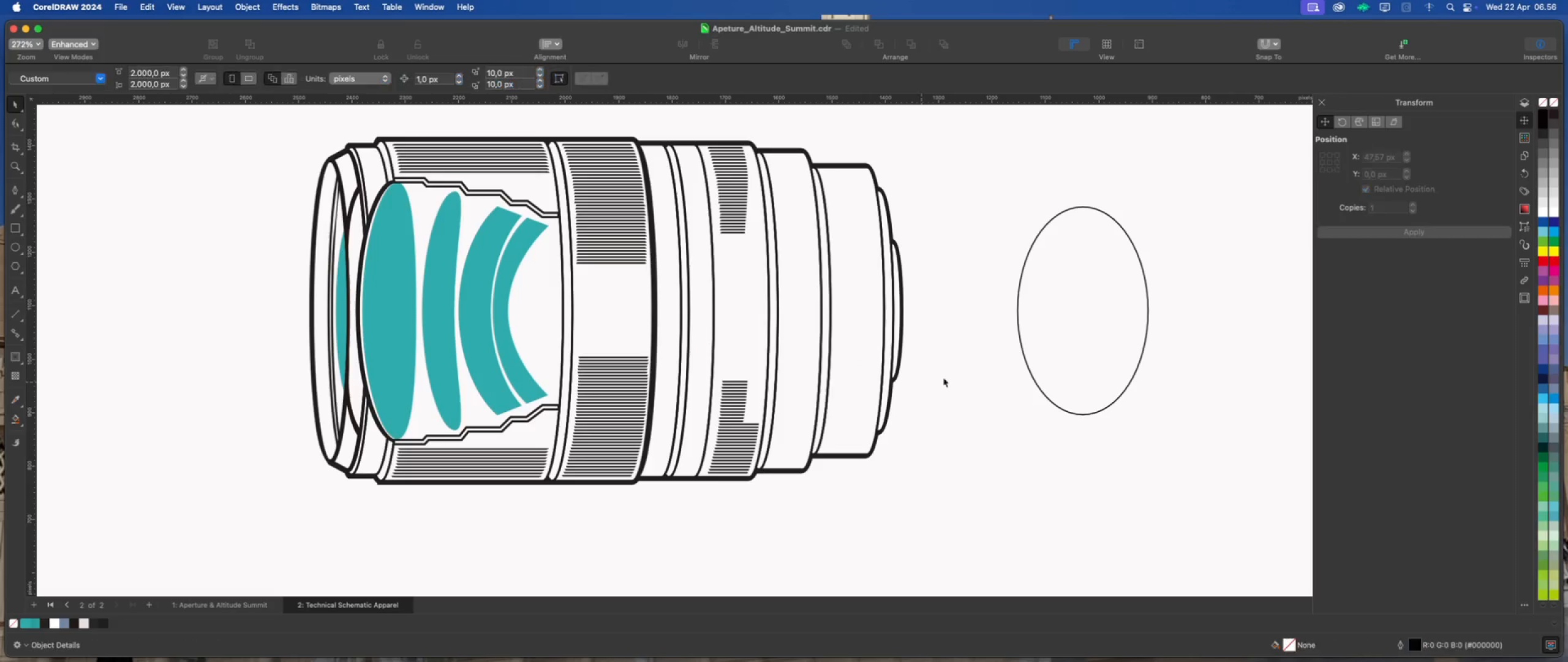 
scroll: coordinate [771, 352], scroll_direction: down, amount: 2.0
 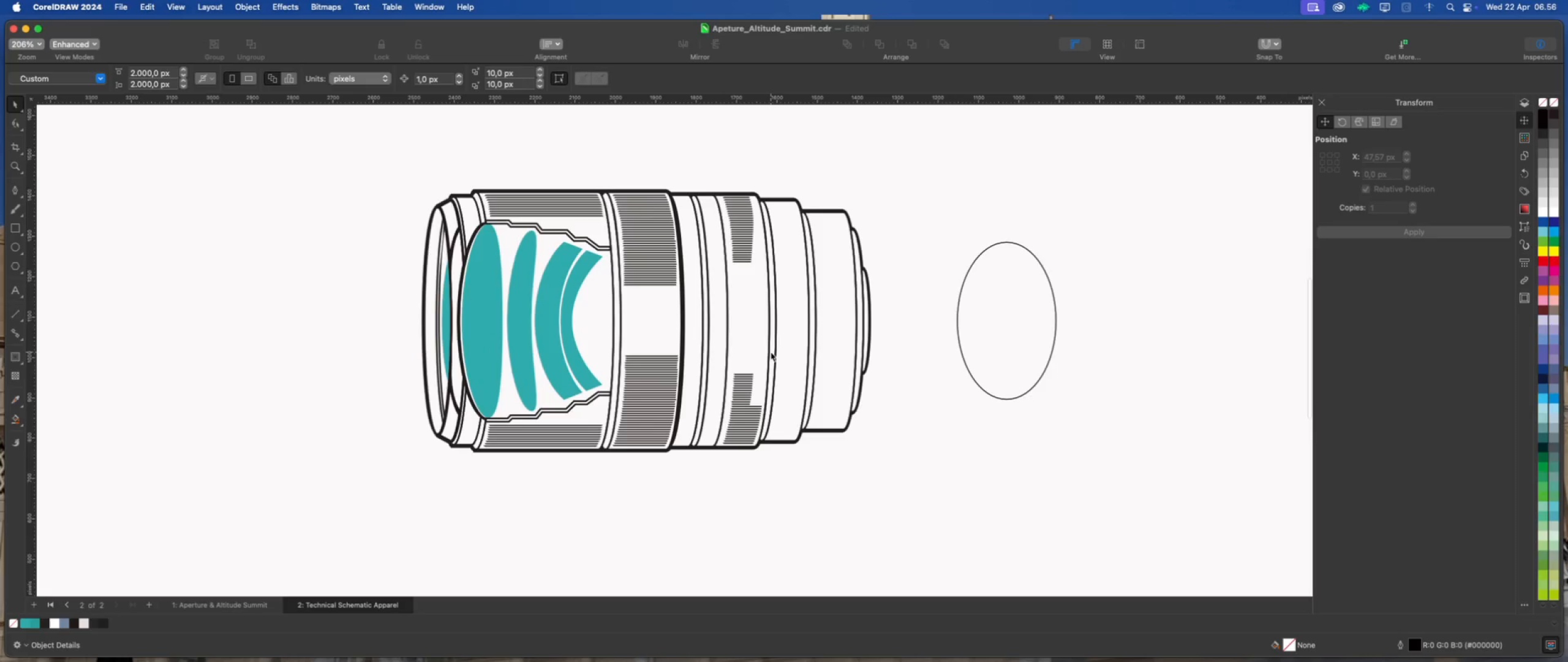 
scroll: coordinate [742, 362], scroll_direction: up, amount: 2.0
 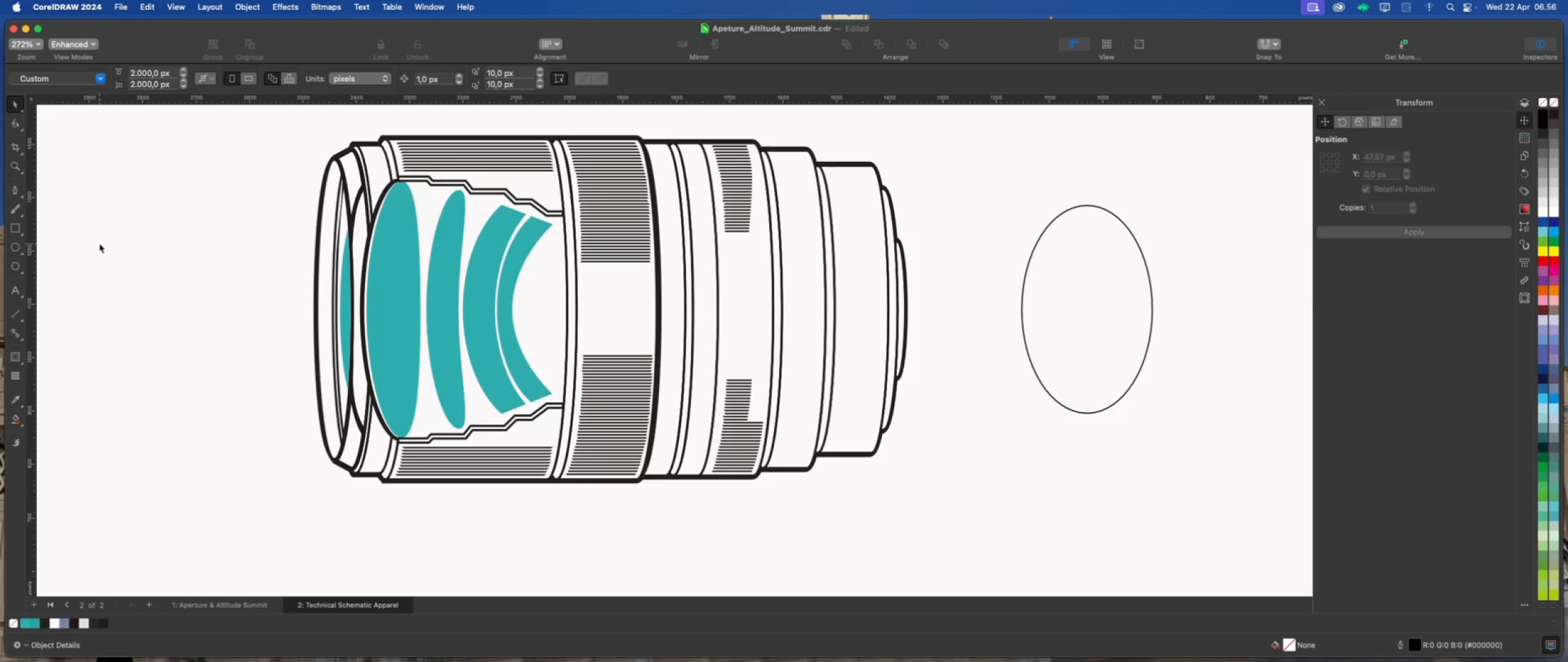 
left_click([17, 228])
 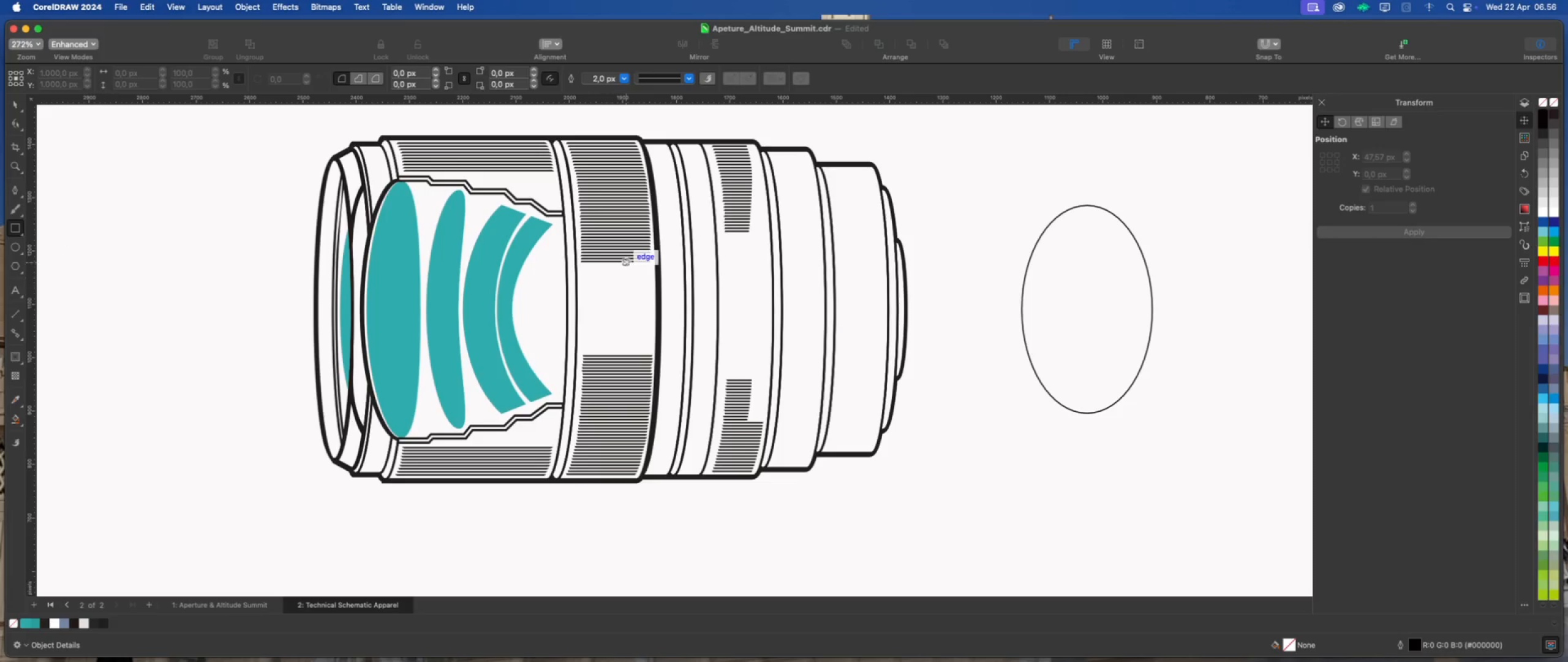 
scroll: coordinate [705, 264], scroll_direction: up, amount: 2.0
 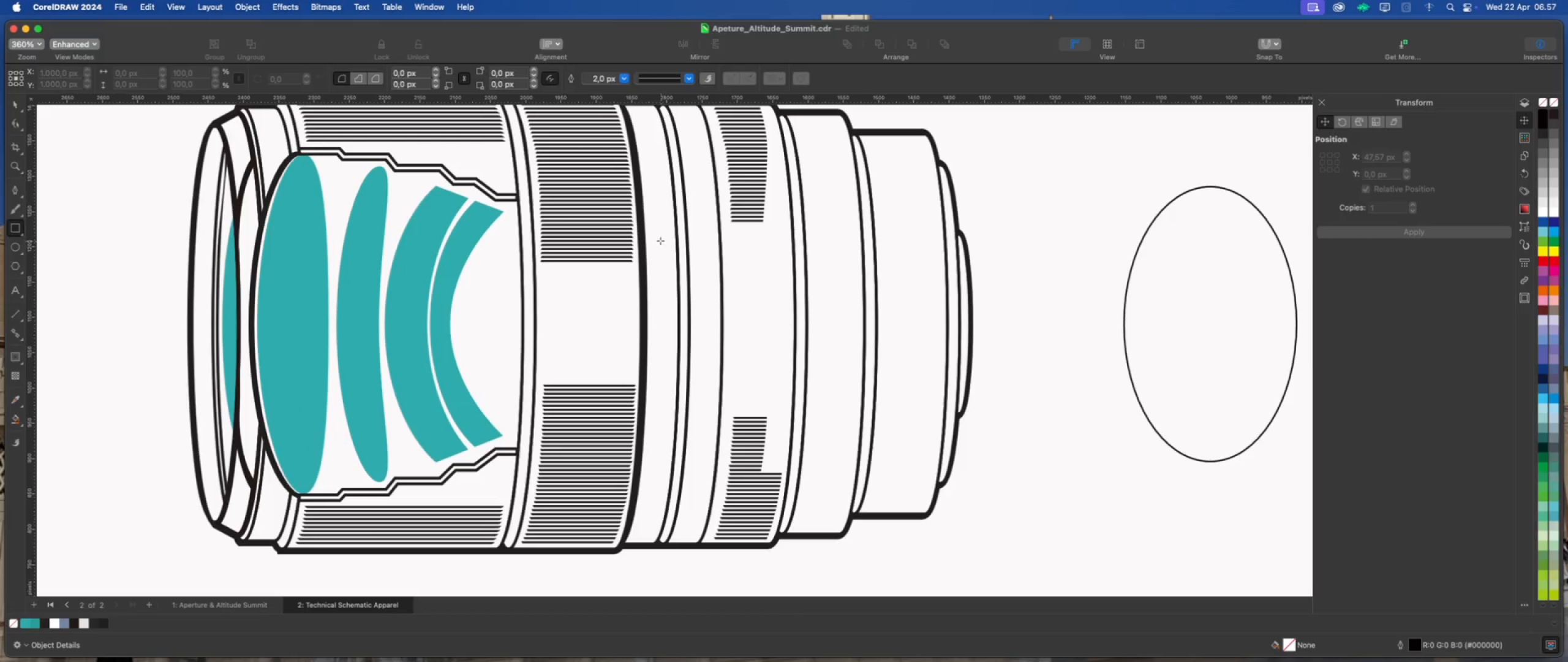 
left_click_drag(start_coordinate=[644, 241], to_coordinate=[818, 243])
 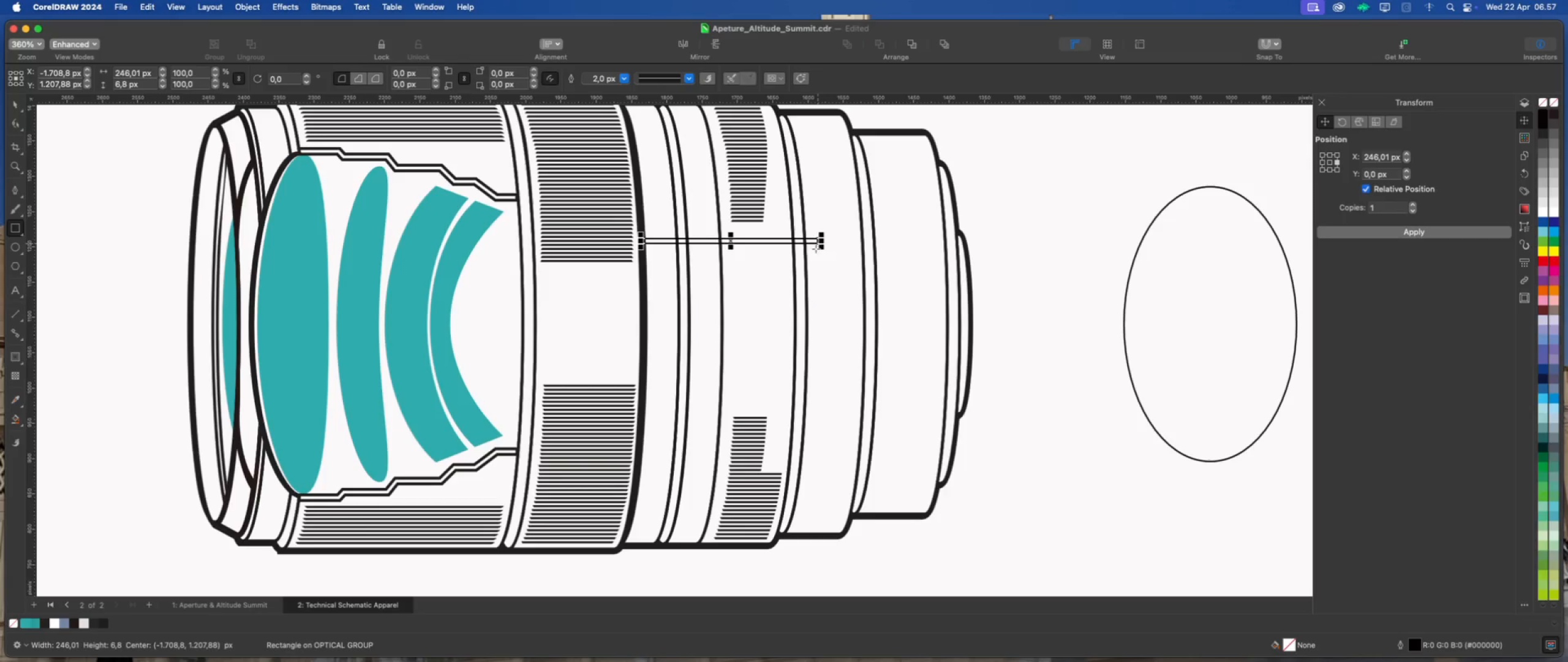 
hold_key(key=ShiftLeft, duration=0.52)
 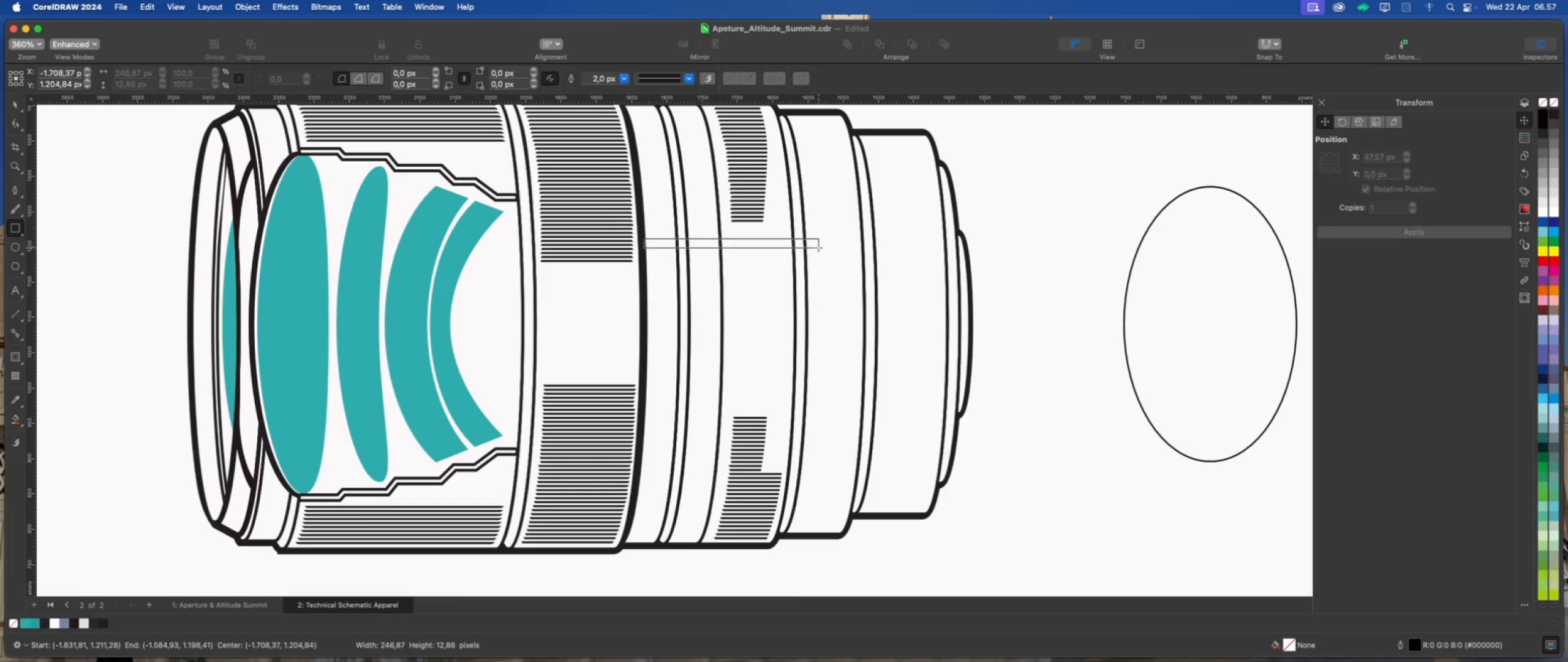 
scroll: coordinate [737, 241], scroll_direction: up, amount: 16.0
 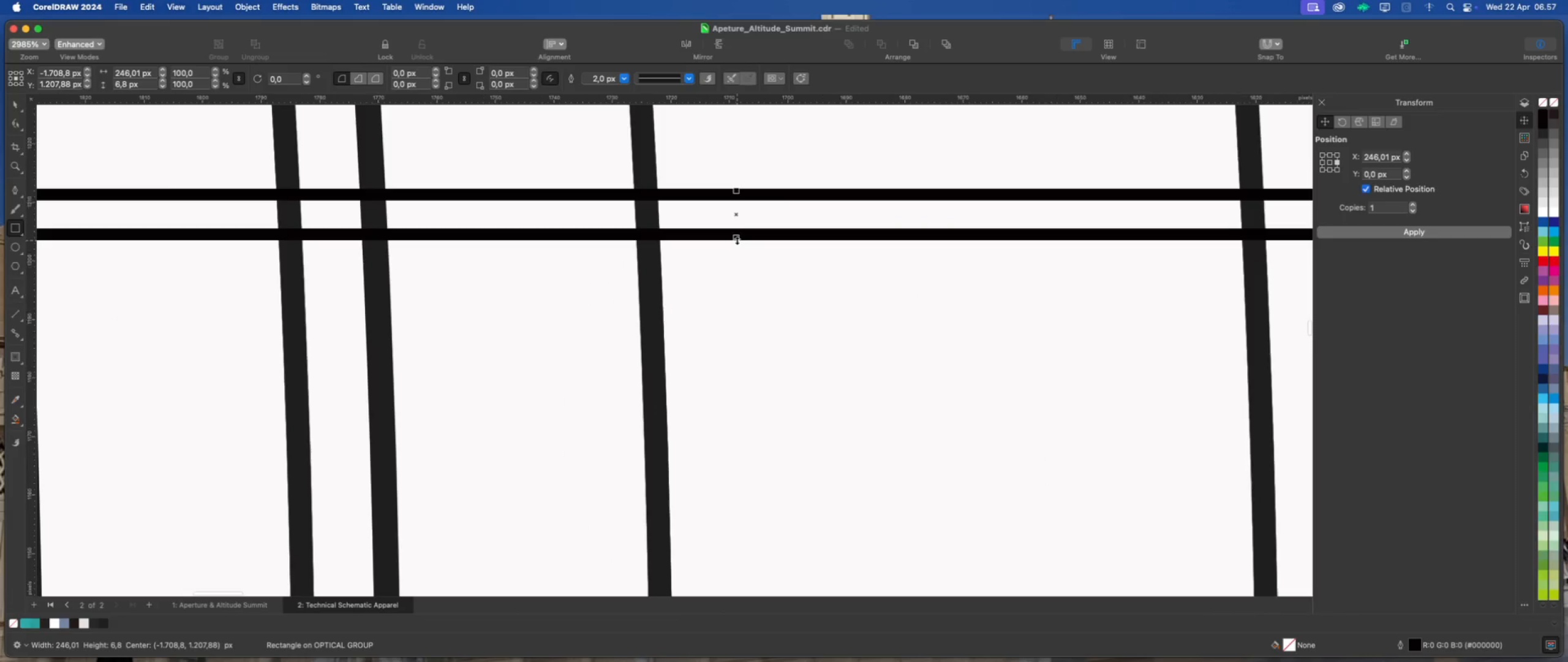 
left_click_drag(start_coordinate=[737, 237], to_coordinate=[737, 226])
 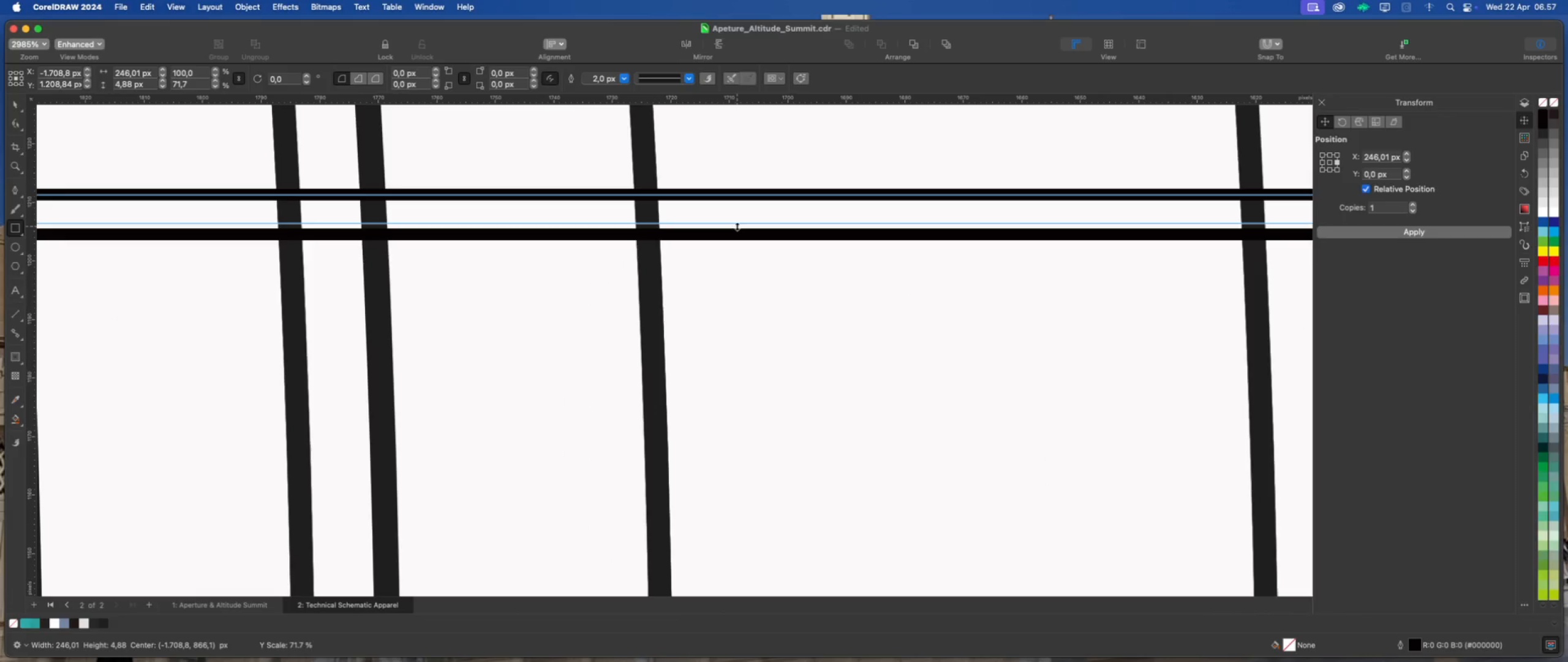 
scroll: coordinate [732, 228], scroll_direction: down, amount: 4.0
 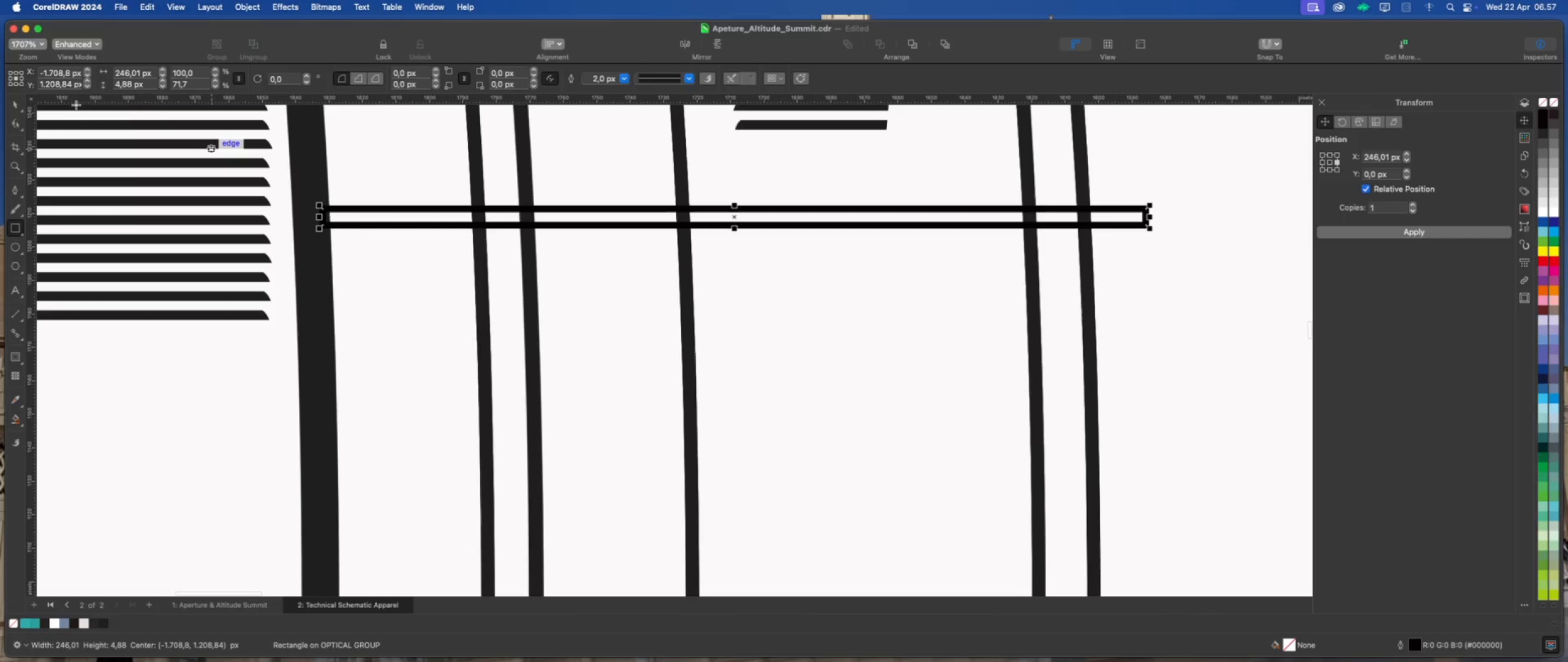 
left_click([15, 106])
 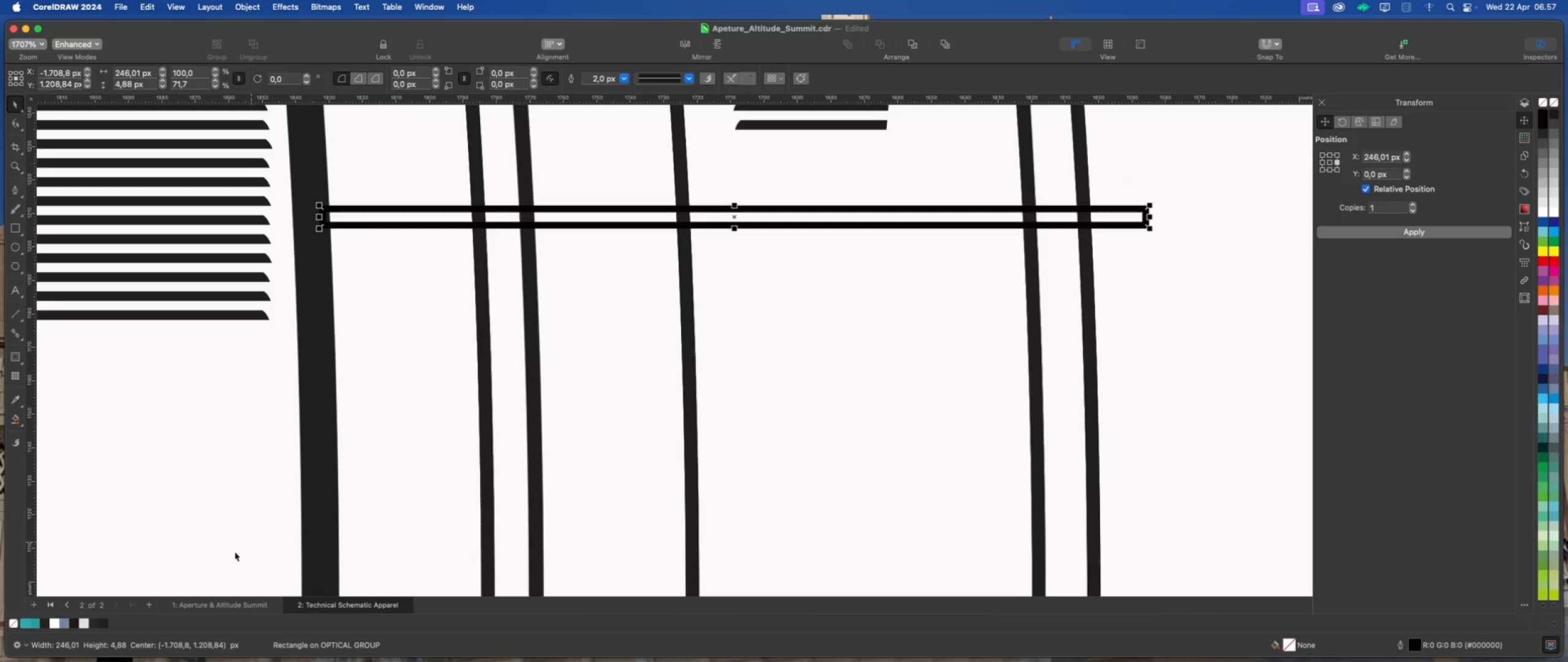 
left_click([102, 623])
 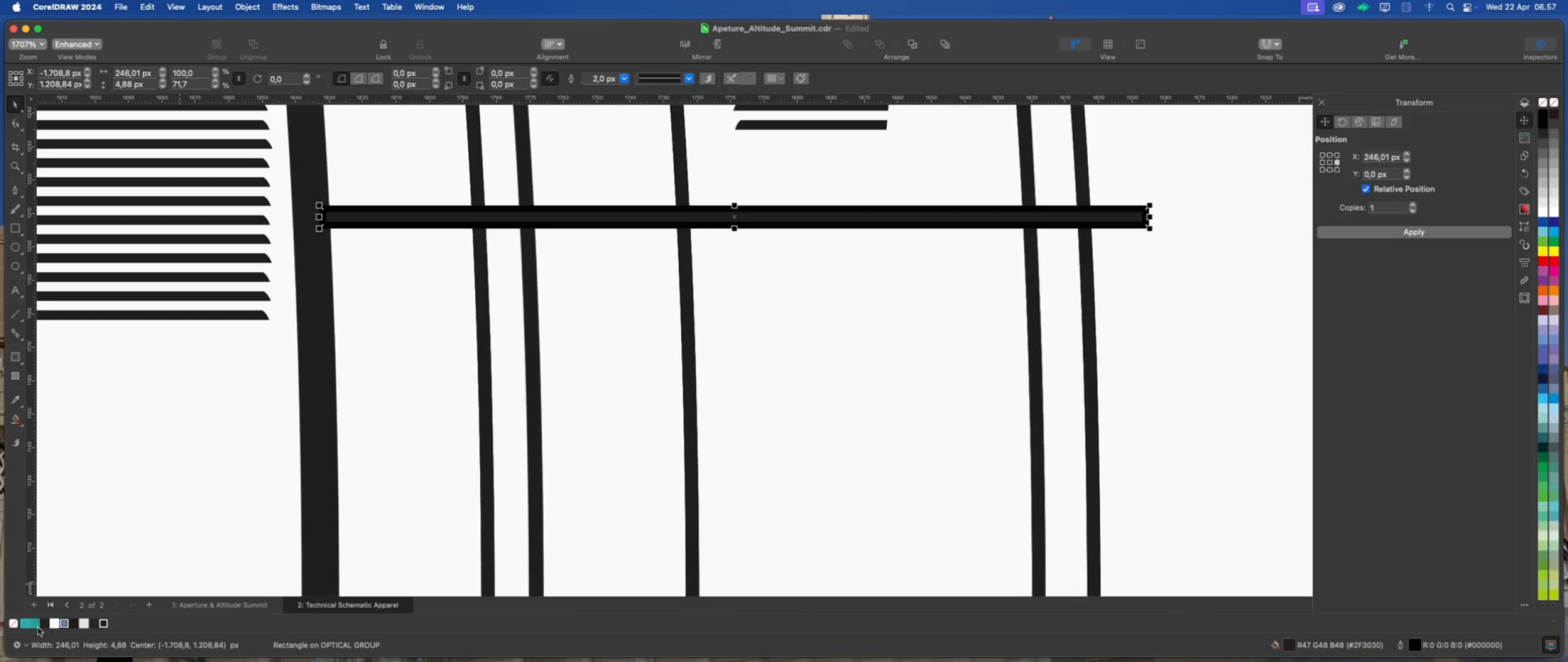 
right_click([14, 624])
 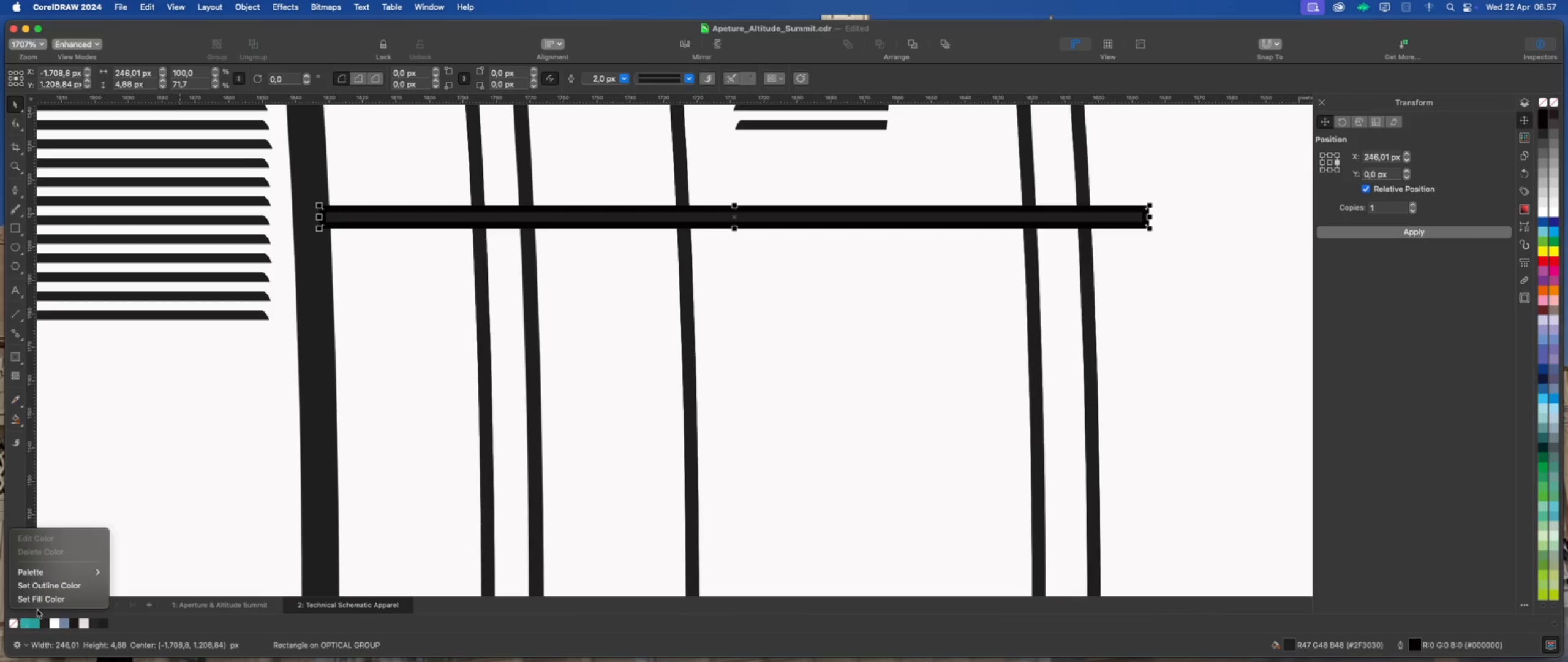 
left_click([55, 588])
 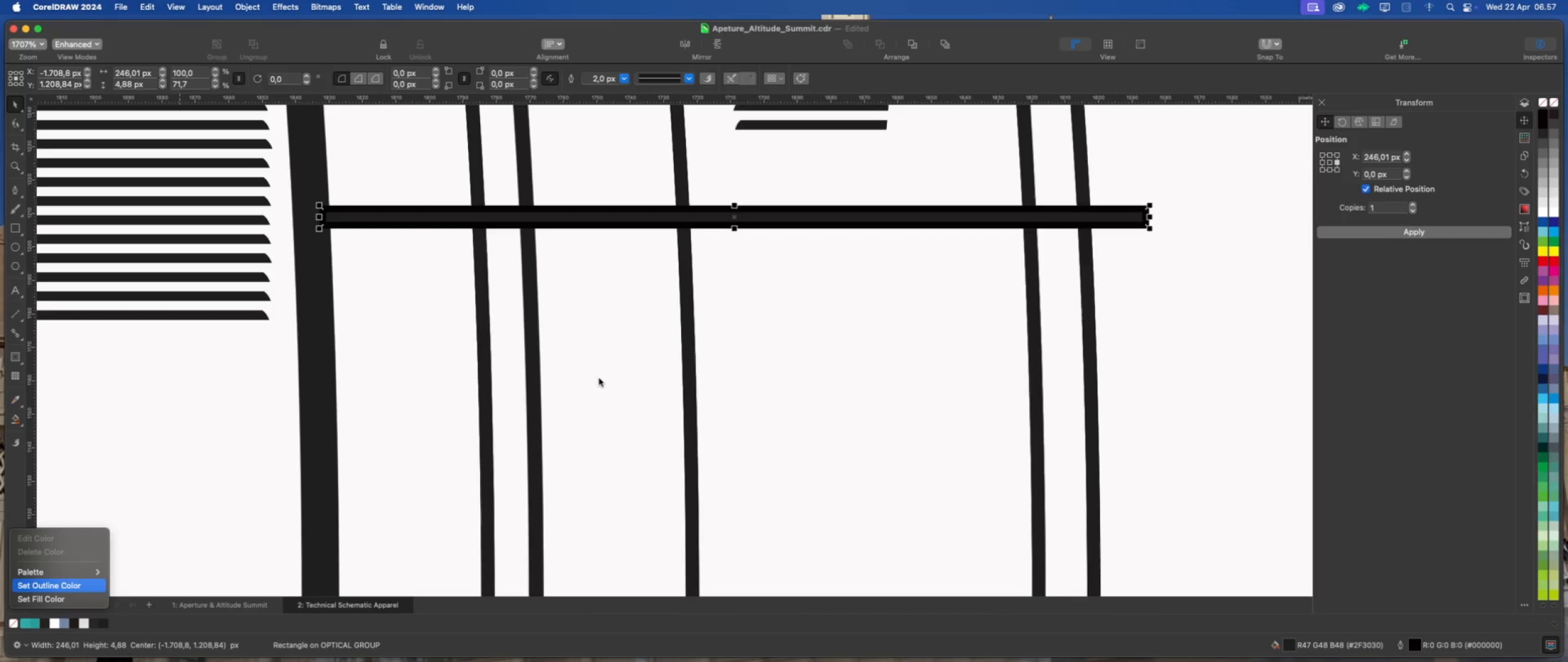 
scroll: coordinate [599, 378], scroll_direction: down, amount: 2.0
 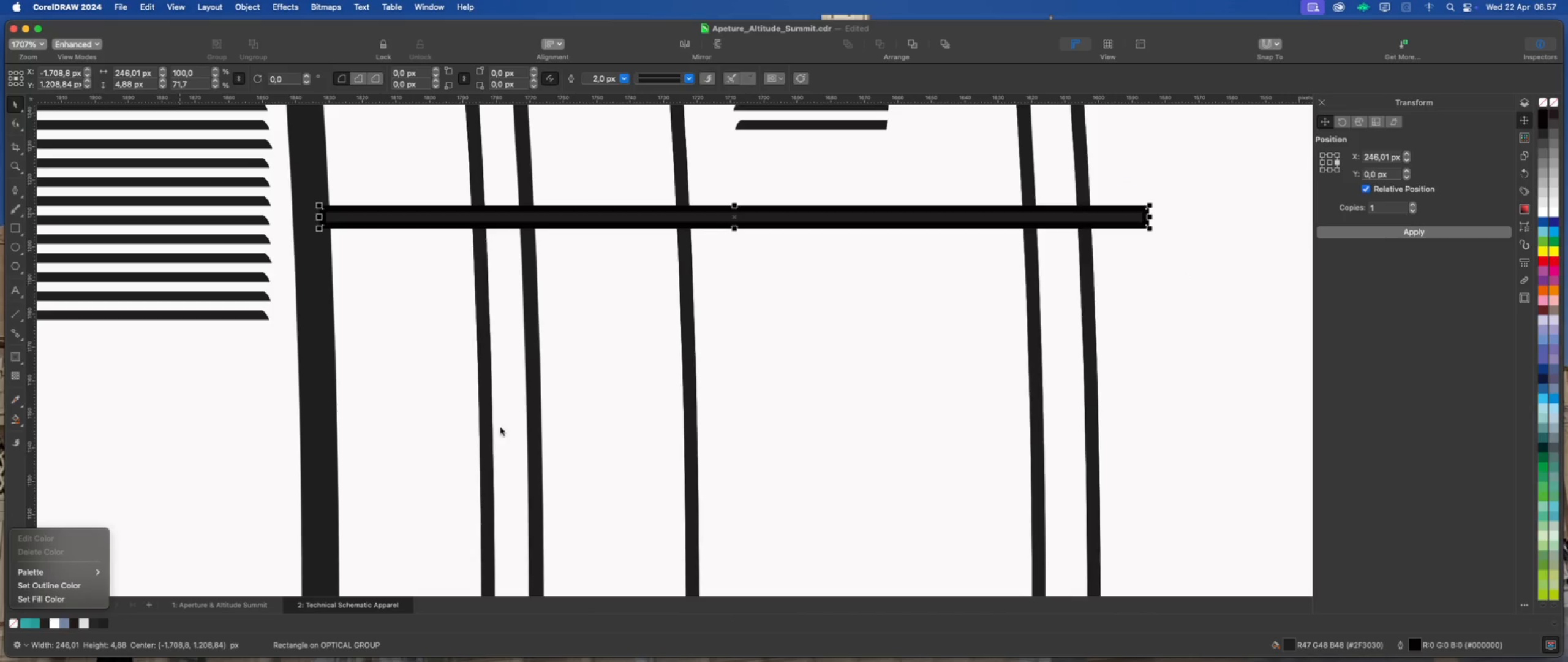 
left_click([79, 585])
 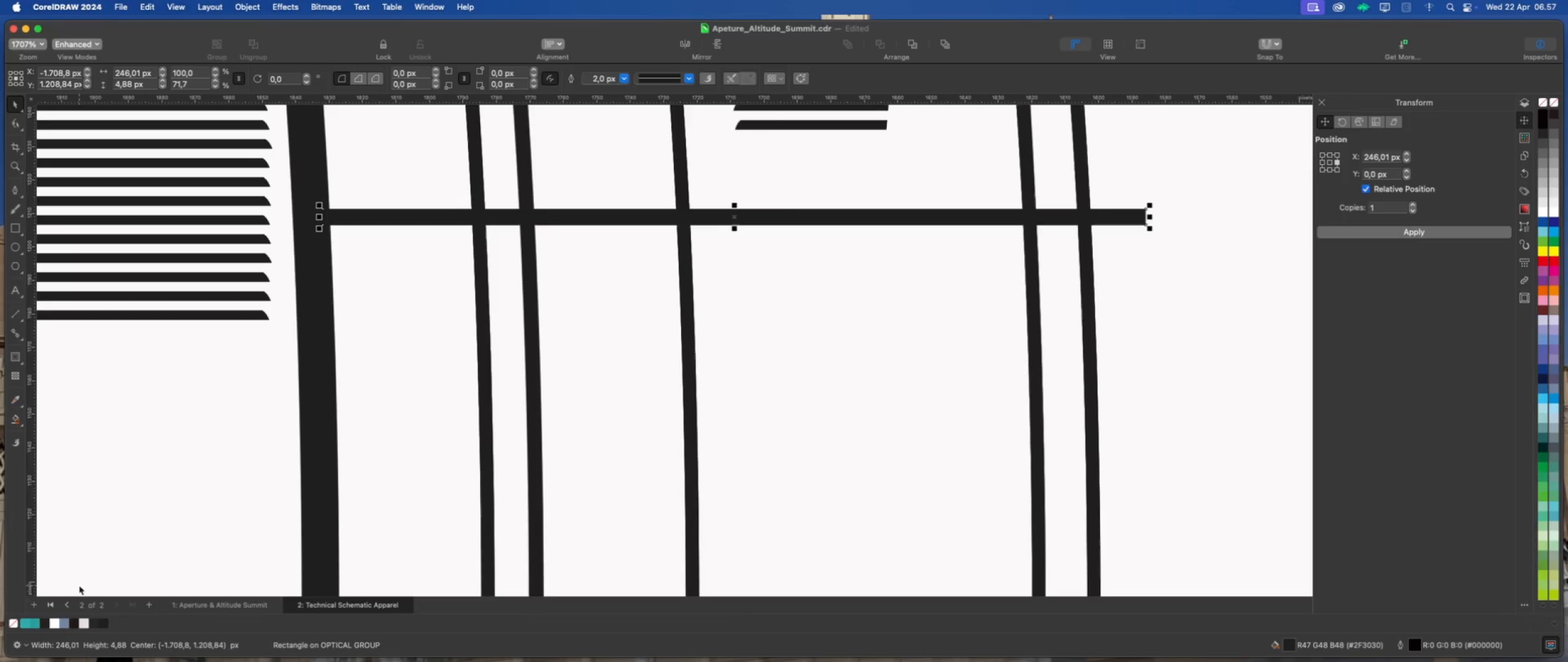 
scroll: coordinate [788, 297], scroll_direction: down, amount: 2.0
 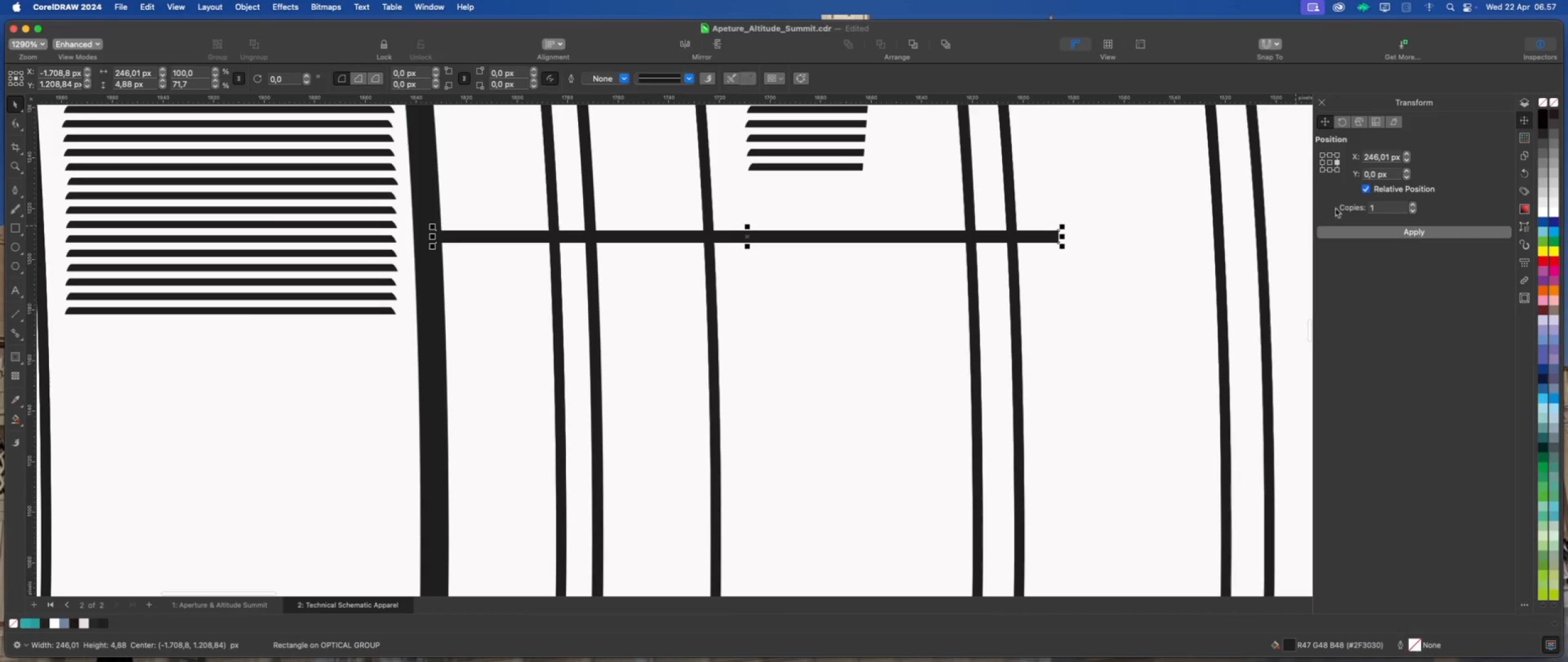 
left_click([1330, 169])
 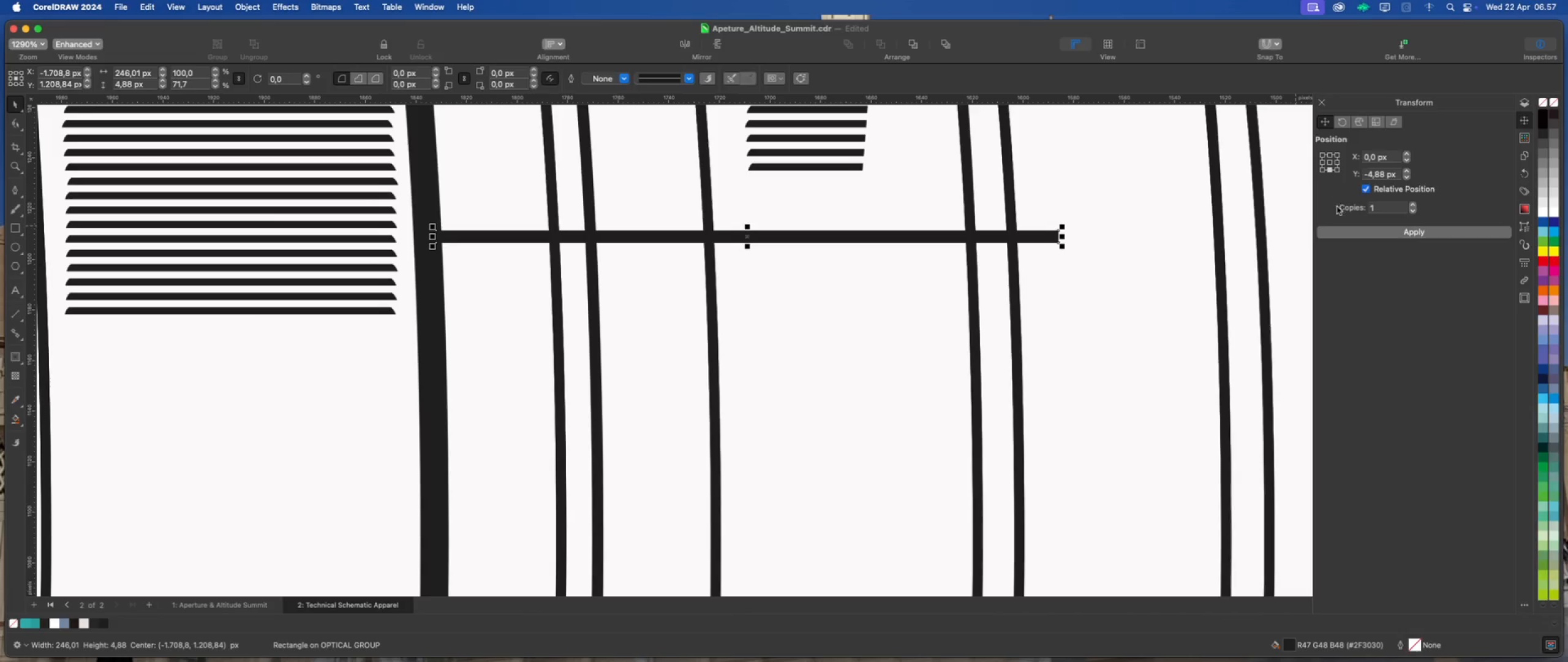 
left_click([1344, 232])
 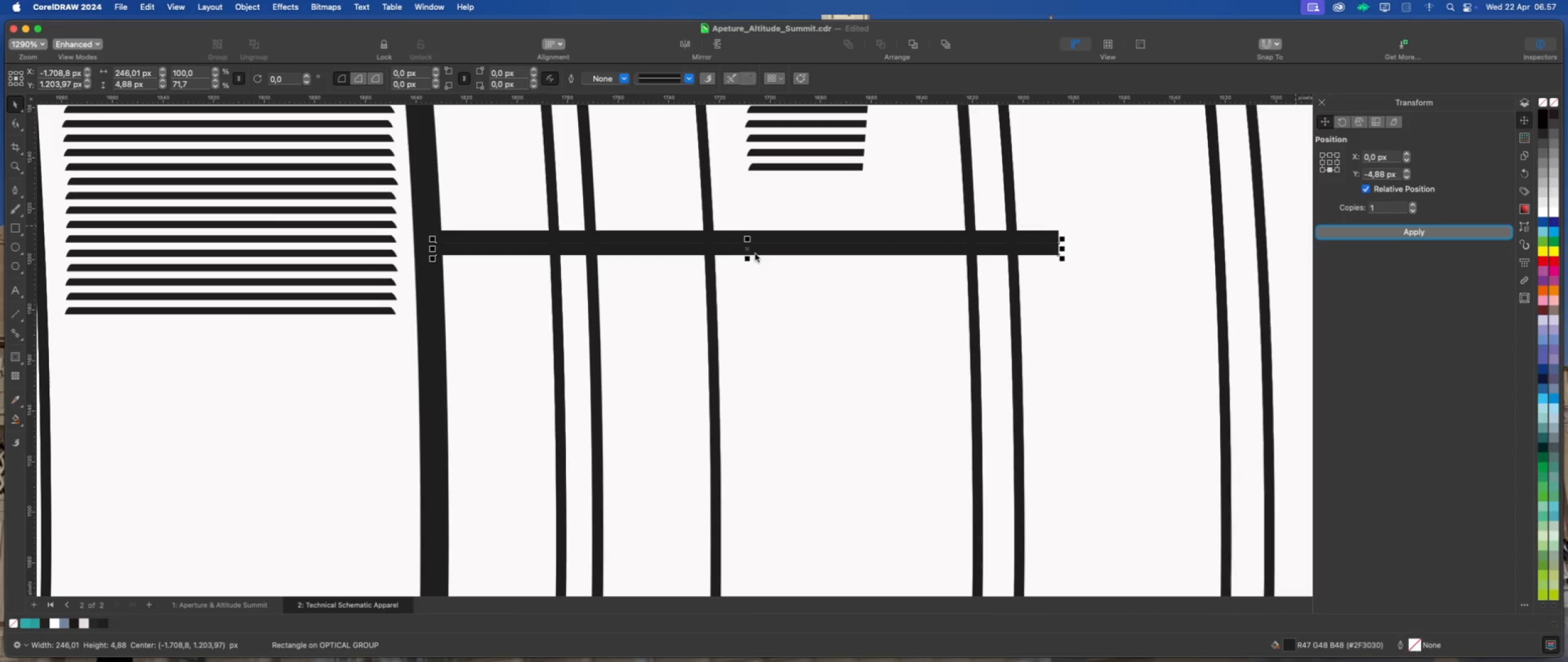 
left_click([747, 250])
 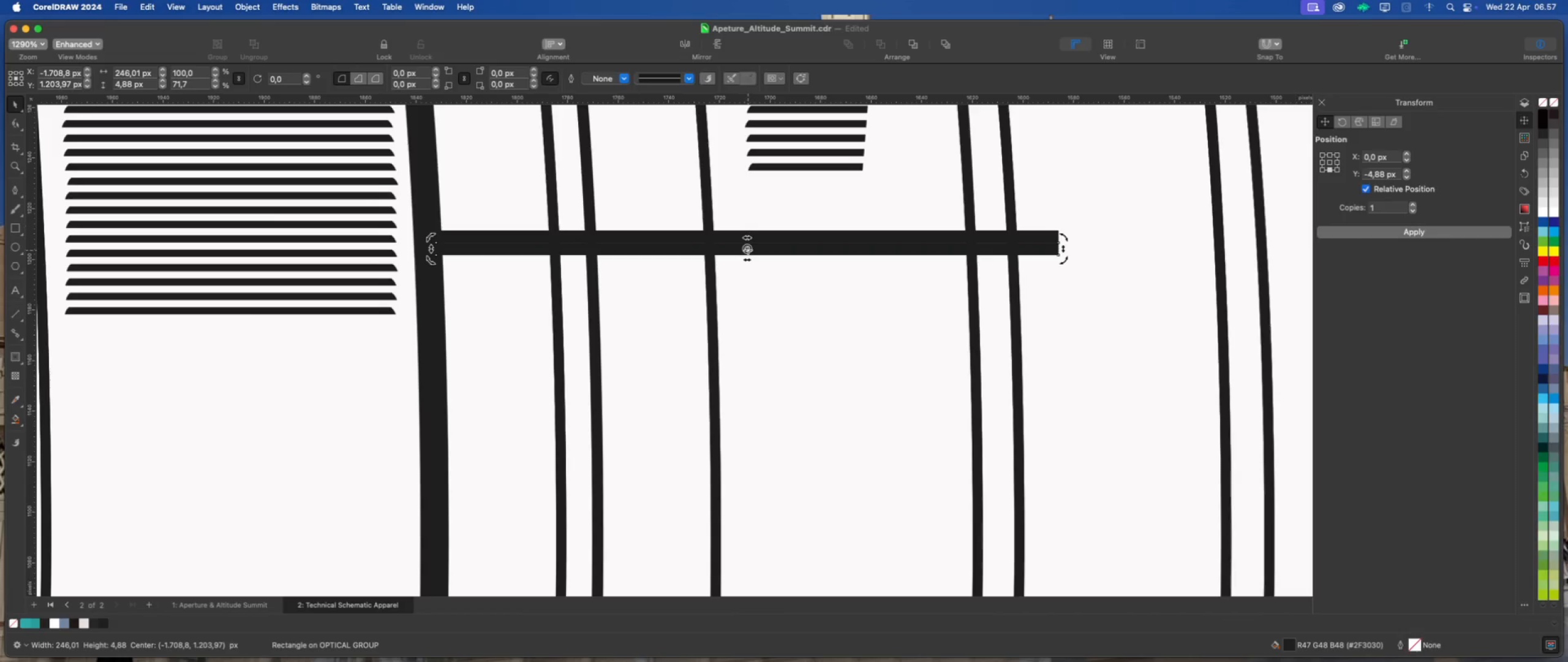 
left_click([748, 250])
 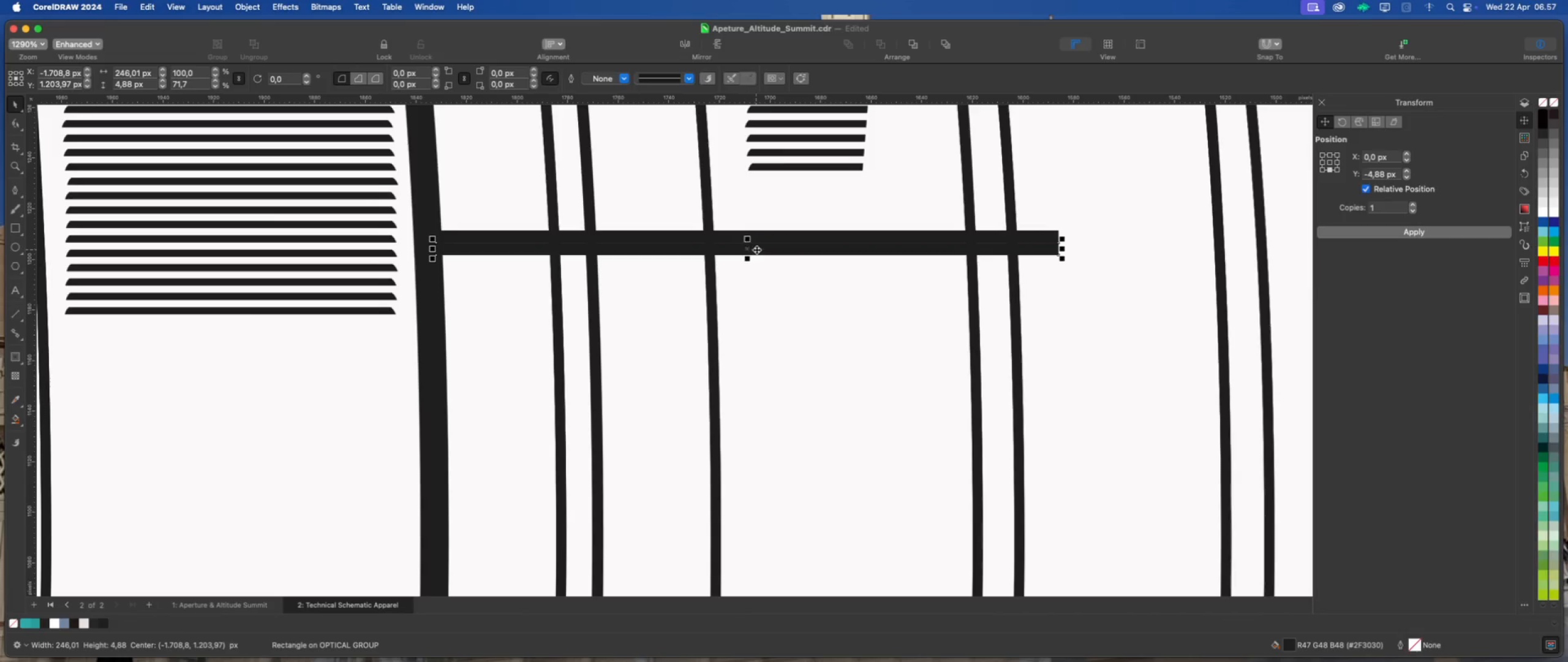 
left_click_drag(start_coordinate=[756, 249], to_coordinate=[756, 262])
 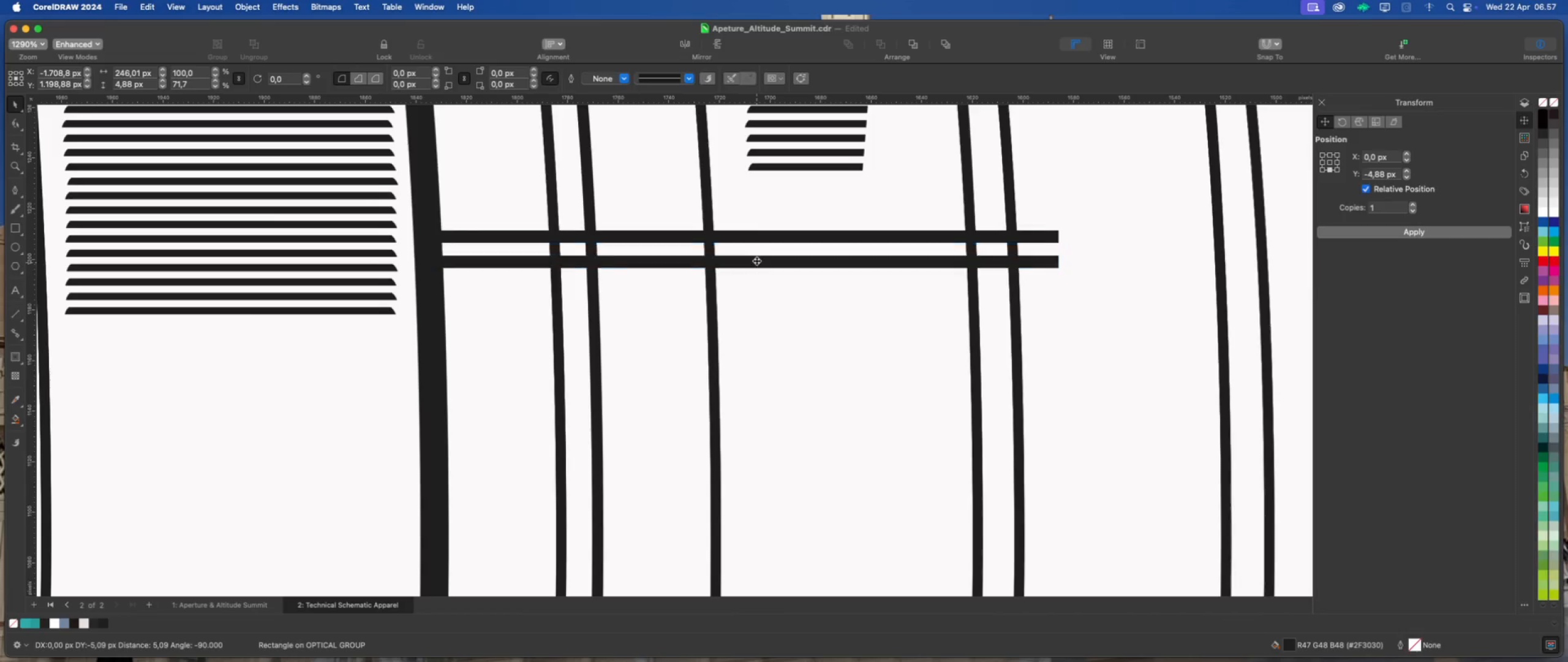 
hold_key(key=ShiftLeft, duration=1.96)
 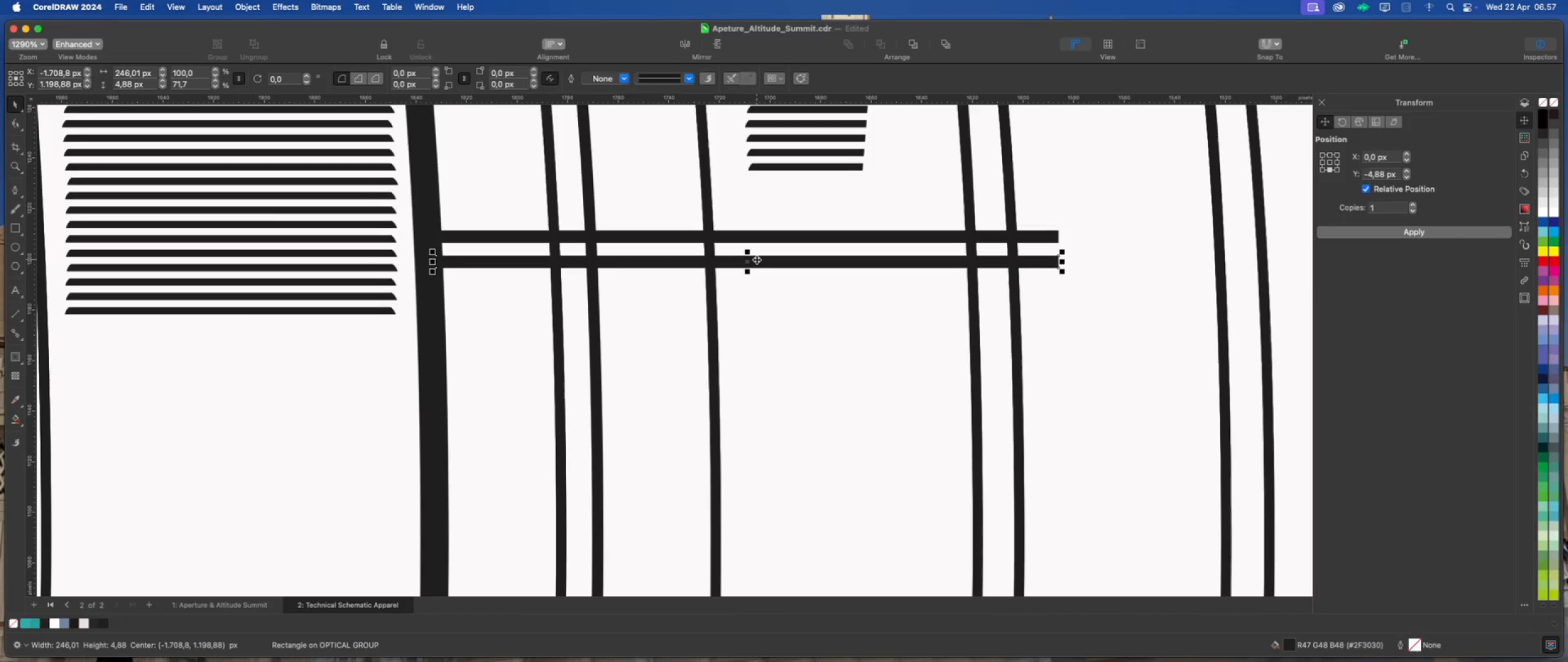 
key(ArrowUp)
 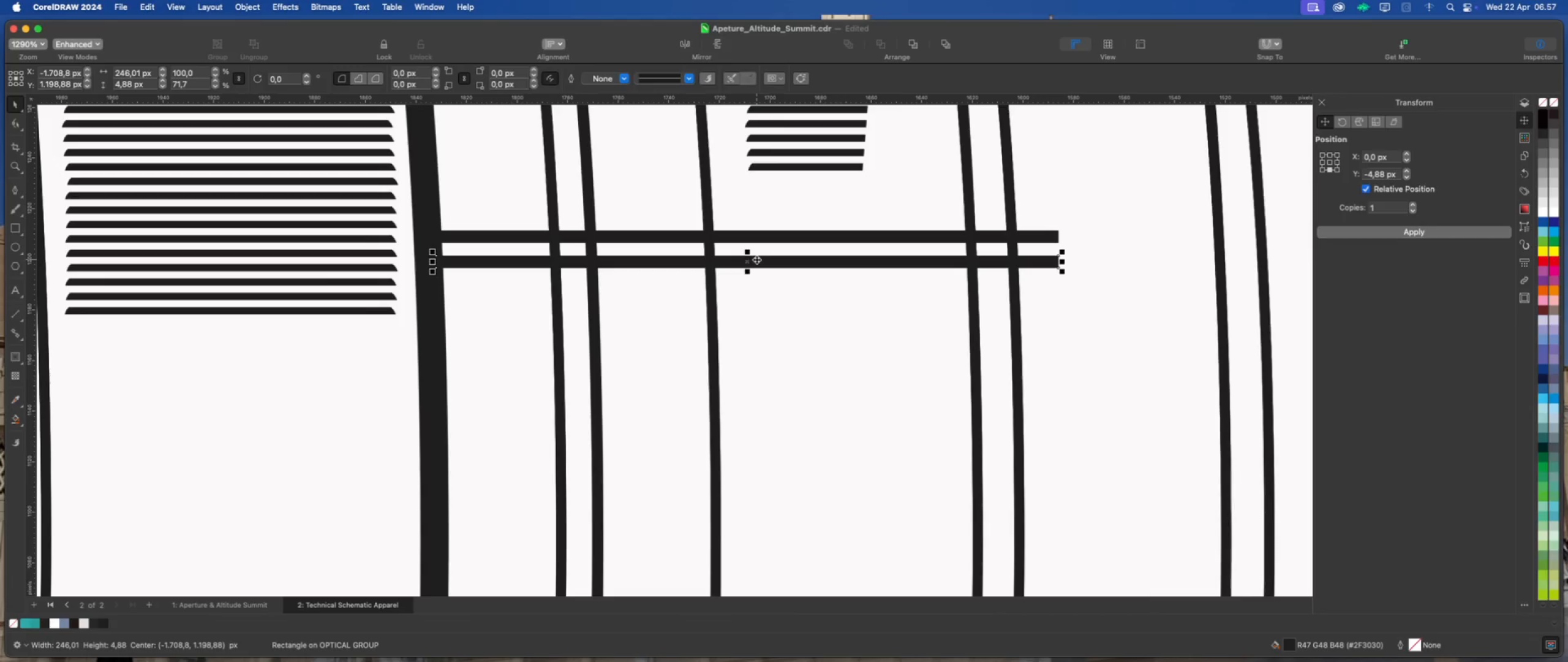 
key(ArrowUp)
 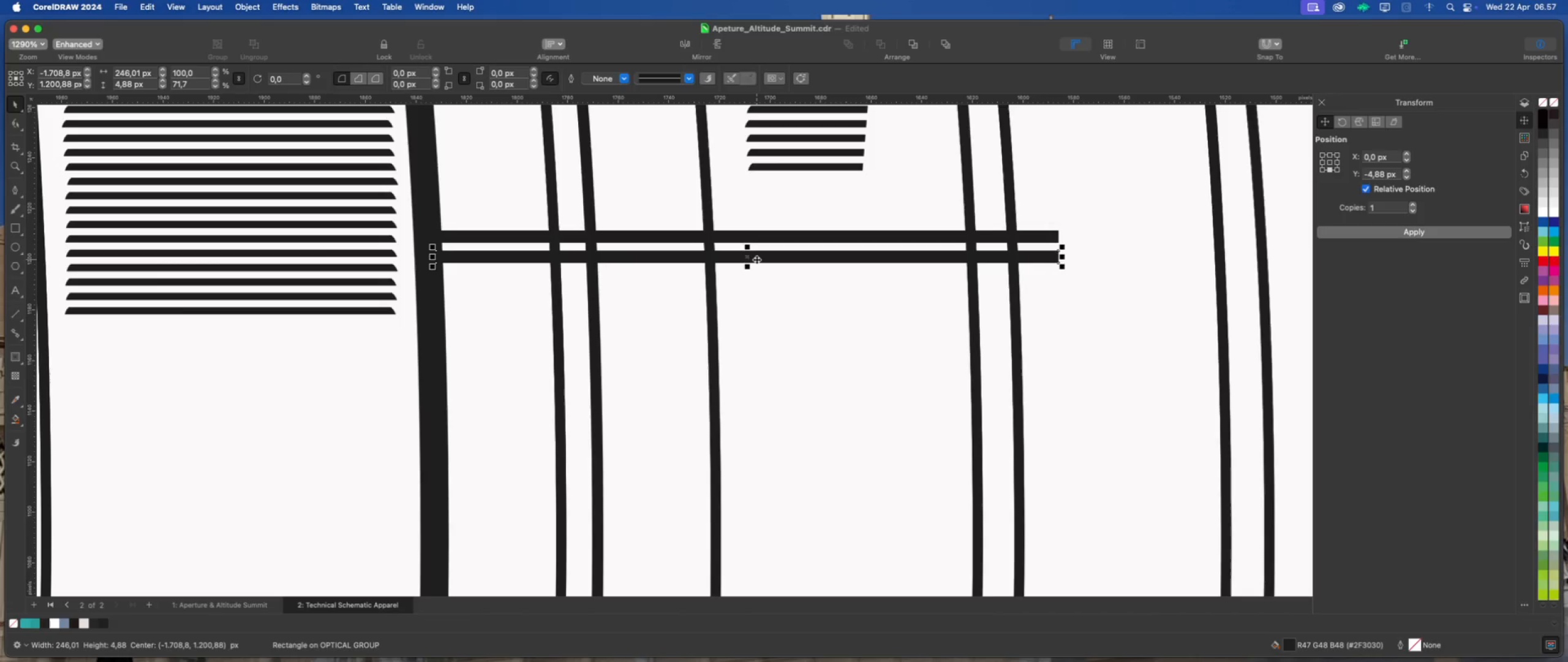 
key(ArrowUp)
 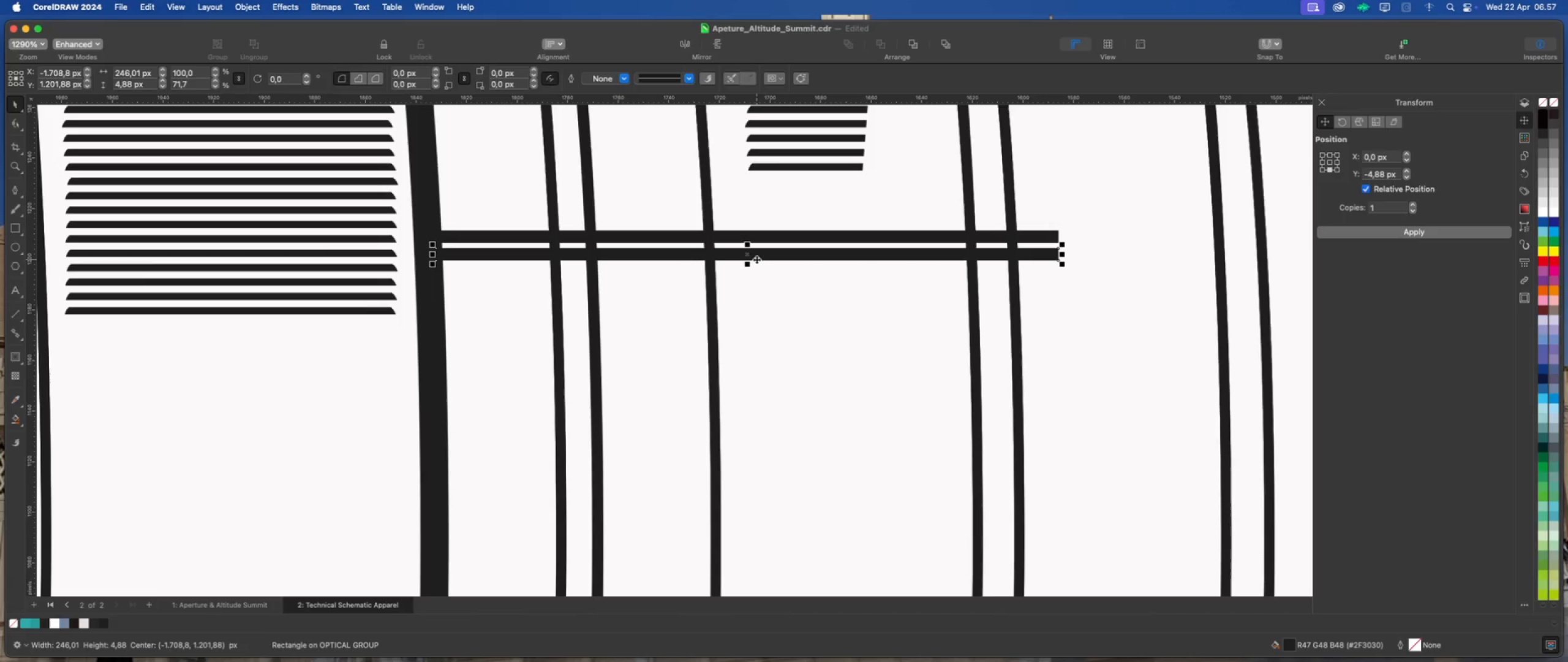 
scroll: coordinate [682, 254], scroll_direction: down, amount: 8.0
 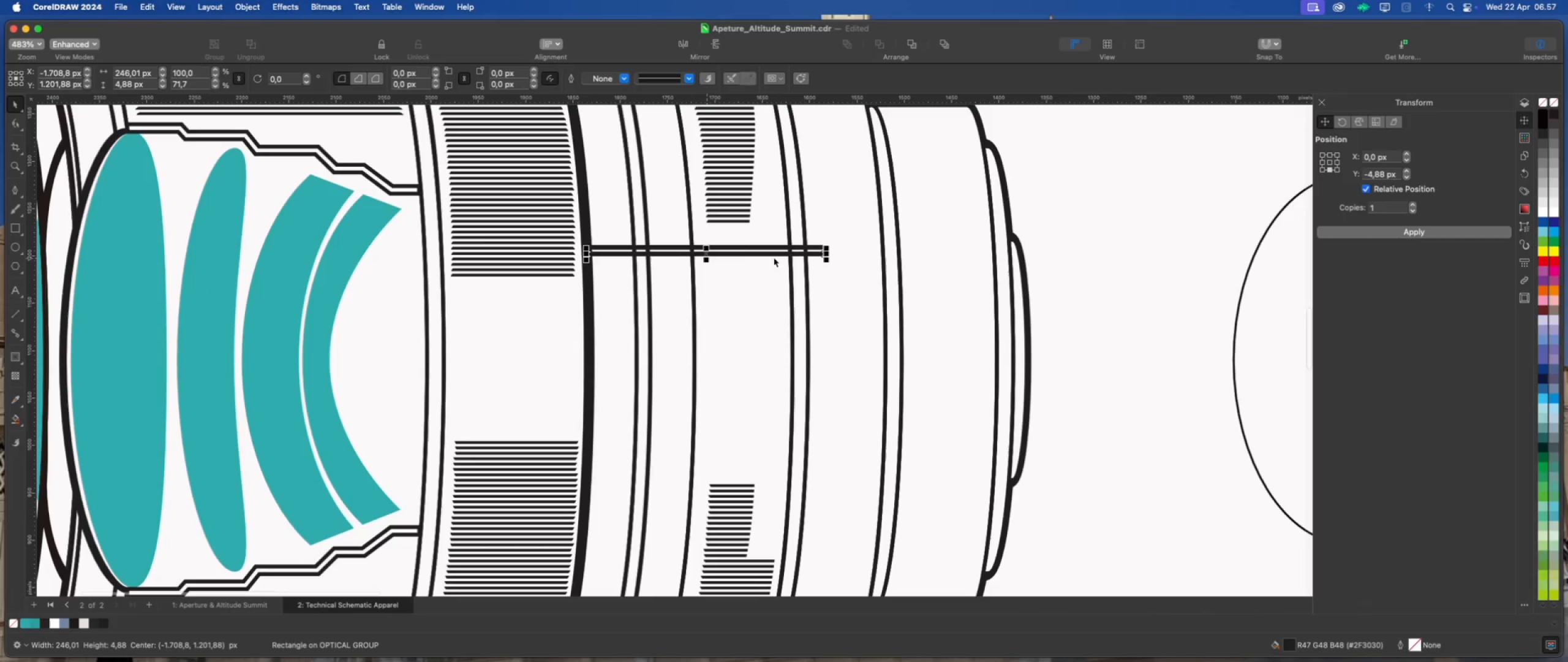 
left_click([1135, 270])
 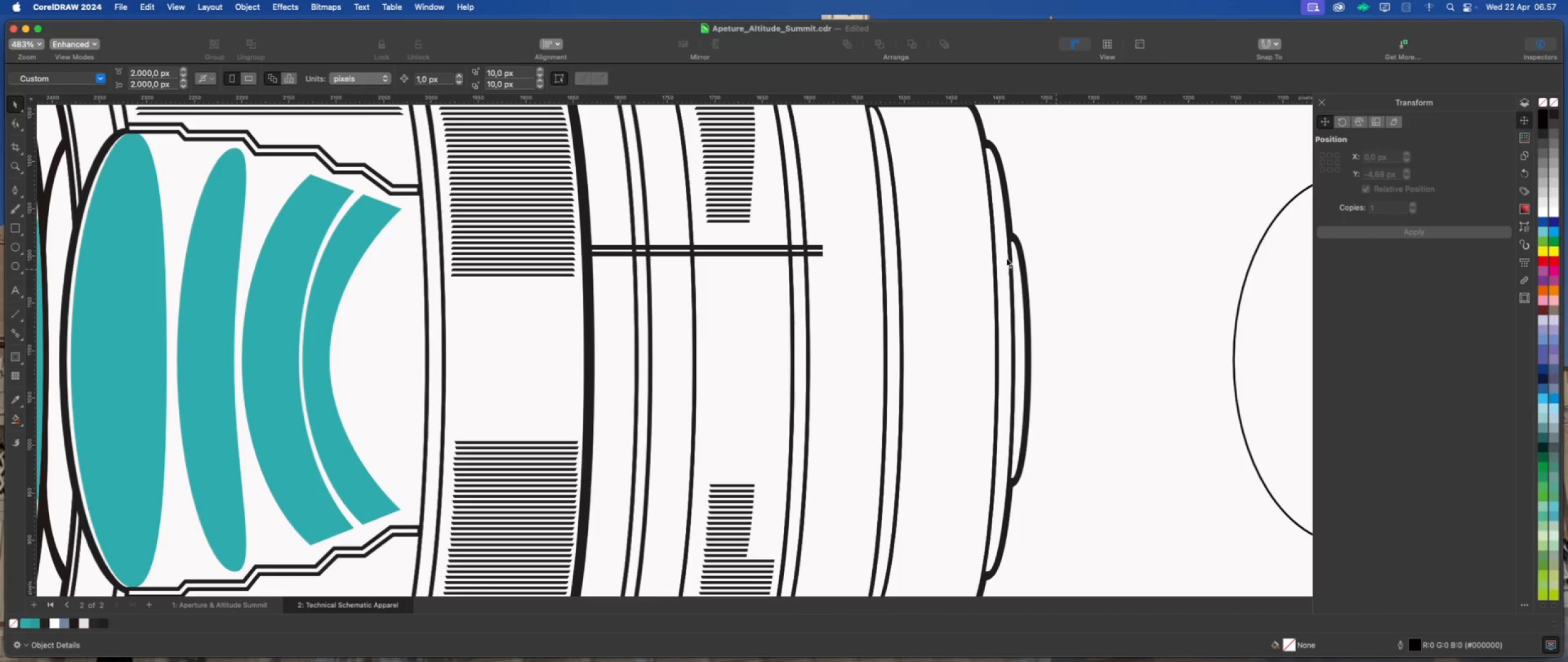 
scroll: coordinate [834, 234], scroll_direction: down, amount: 2.0
 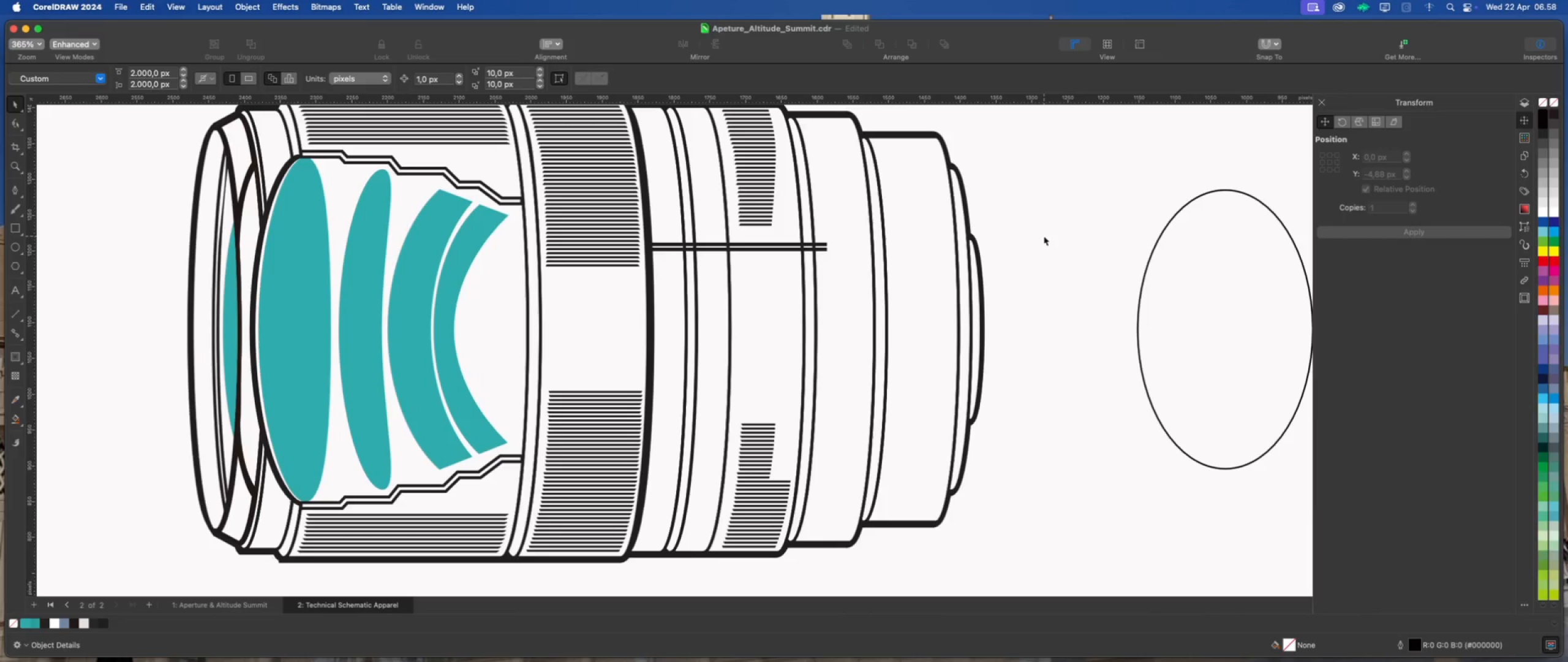 
left_click_drag(start_coordinate=[1046, 239], to_coordinate=[644, 254])
 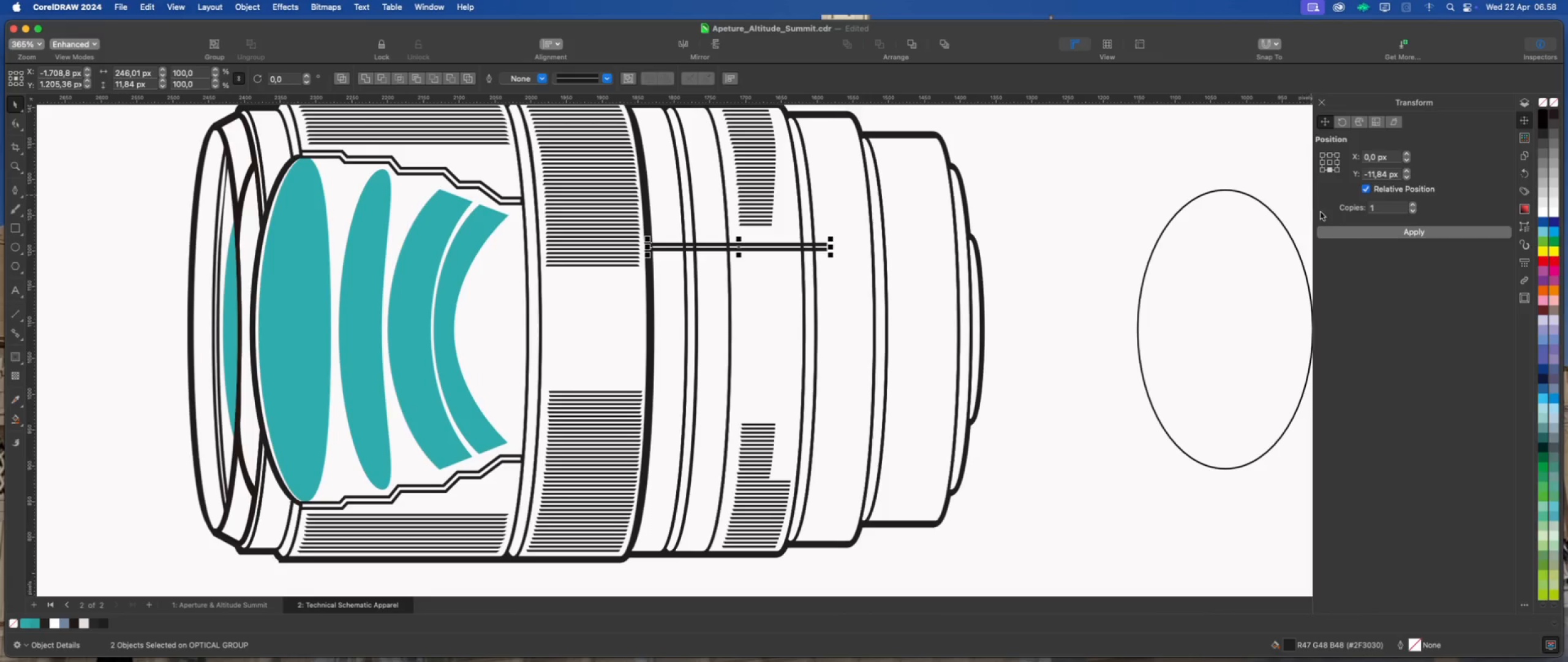 
left_click([1332, 229])
 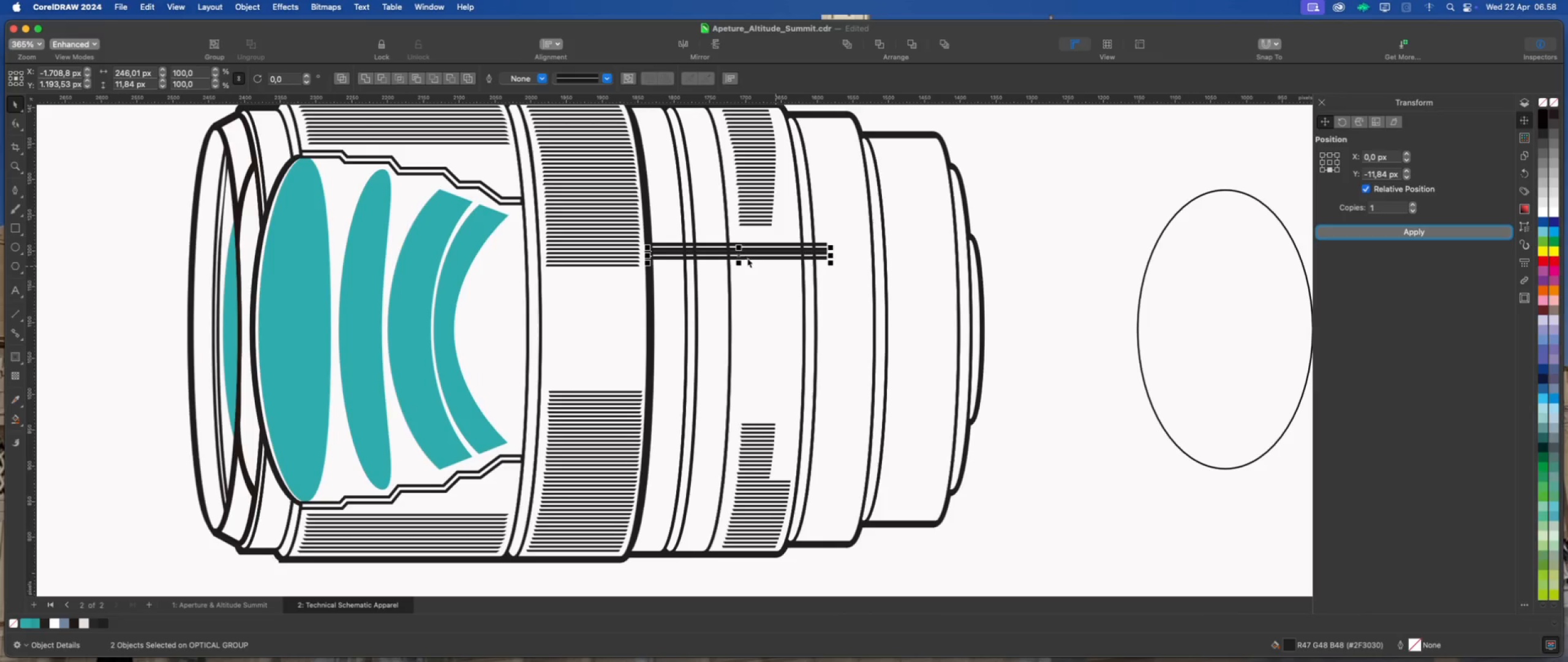 
left_click_drag(start_coordinate=[738, 255], to_coordinate=[727, 408])
 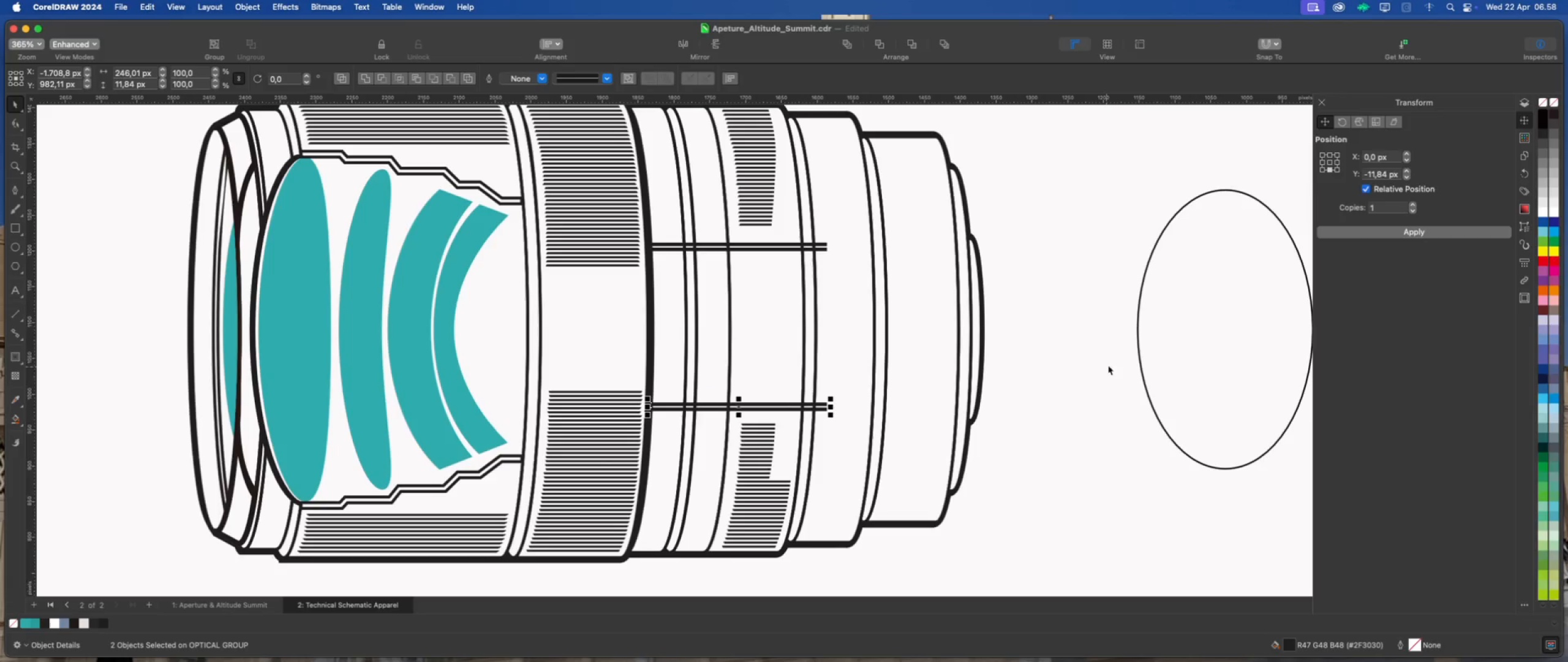 
hold_key(key=ShiftLeft, duration=3.18)
 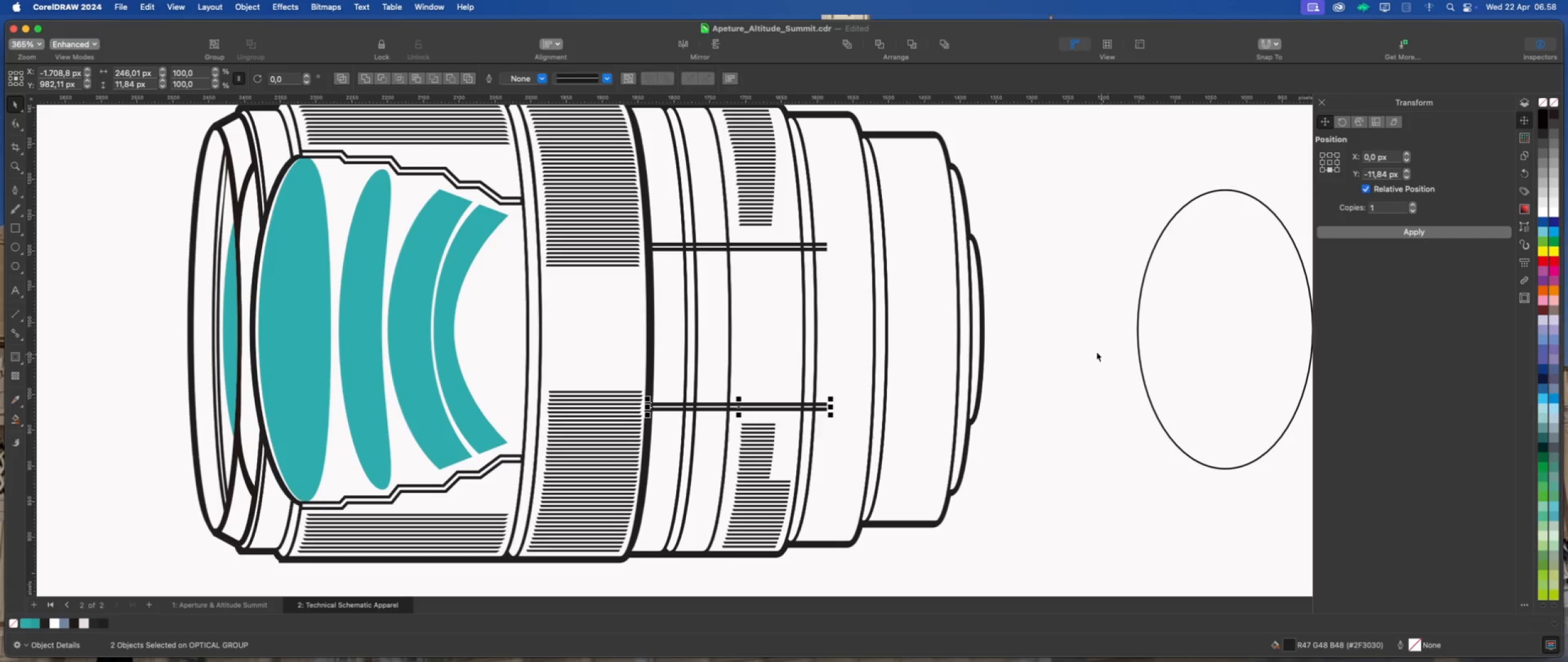 
scroll: coordinate [738, 245], scroll_direction: down, amount: 4.0
 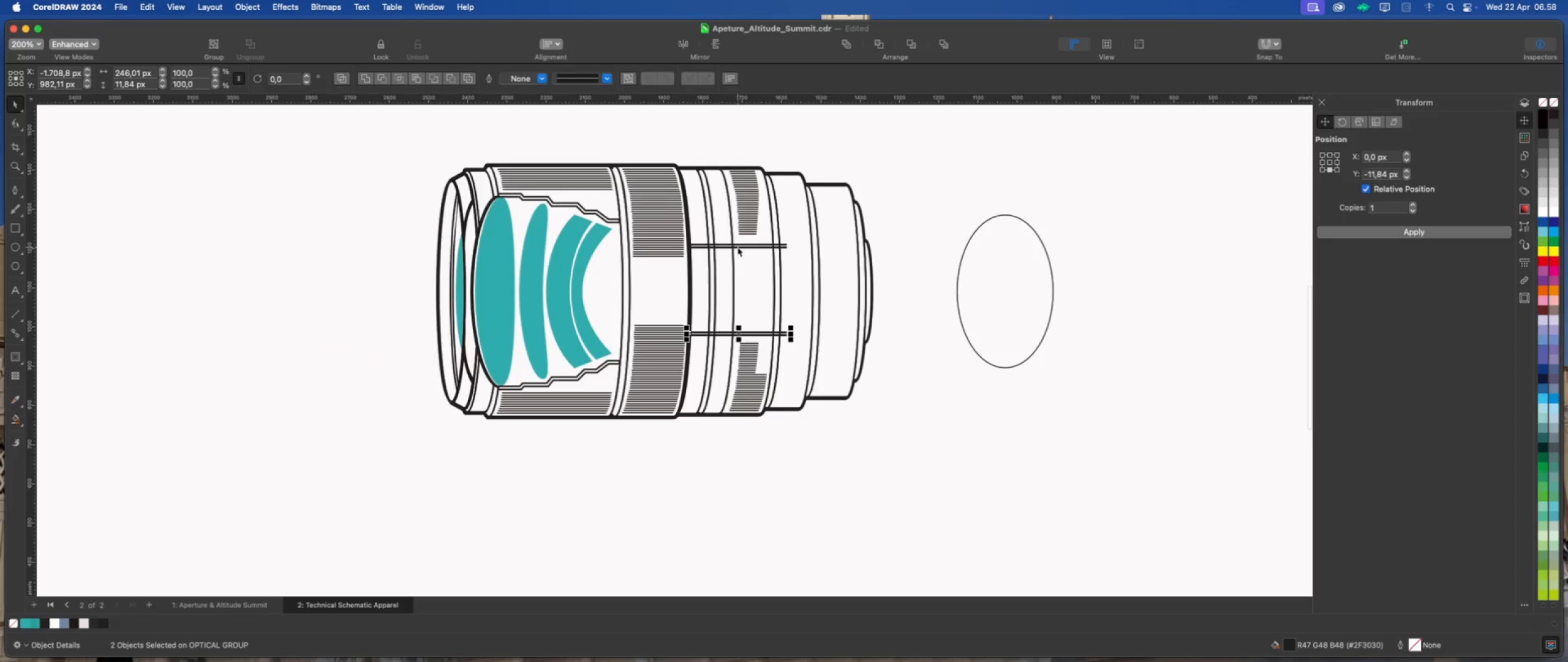 
scroll: coordinate [737, 248], scroll_direction: up, amount: 2.0
 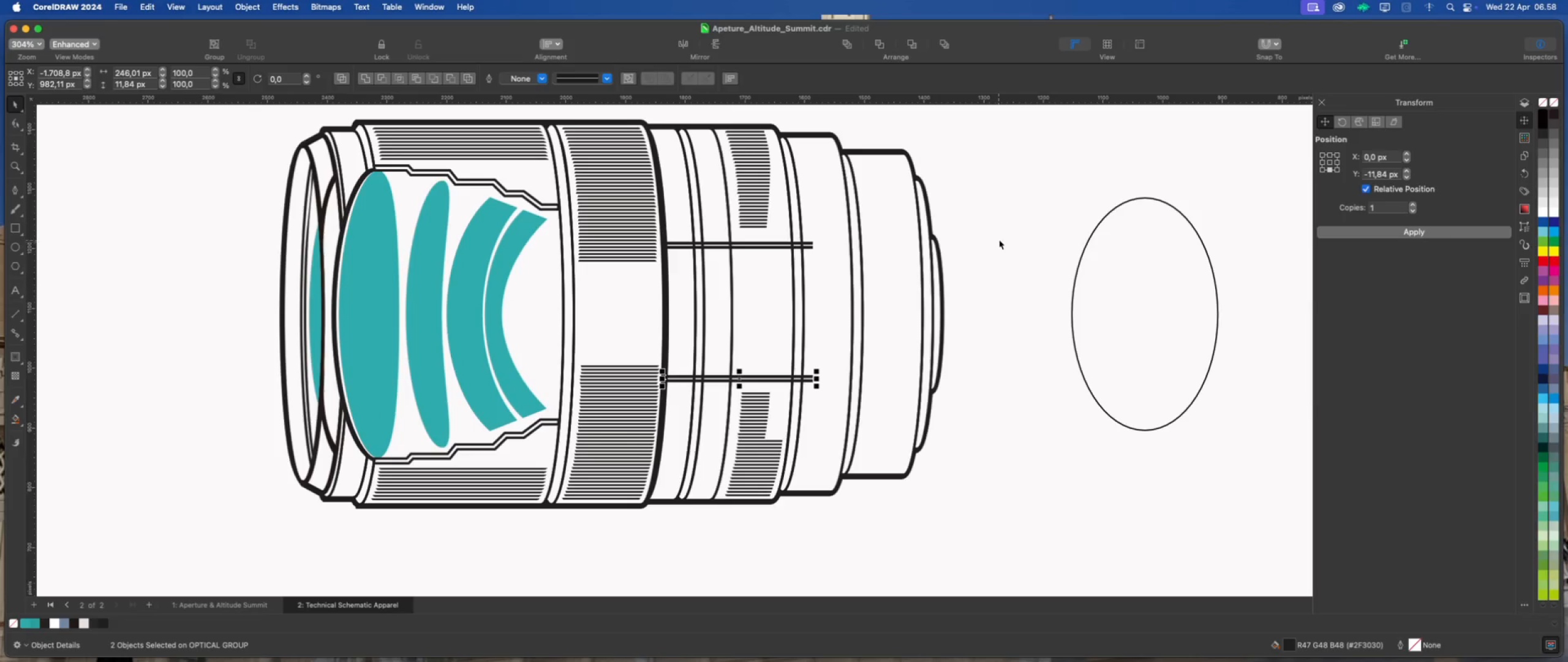 
left_click_drag(start_coordinate=[1005, 237], to_coordinate=[641, 384])
 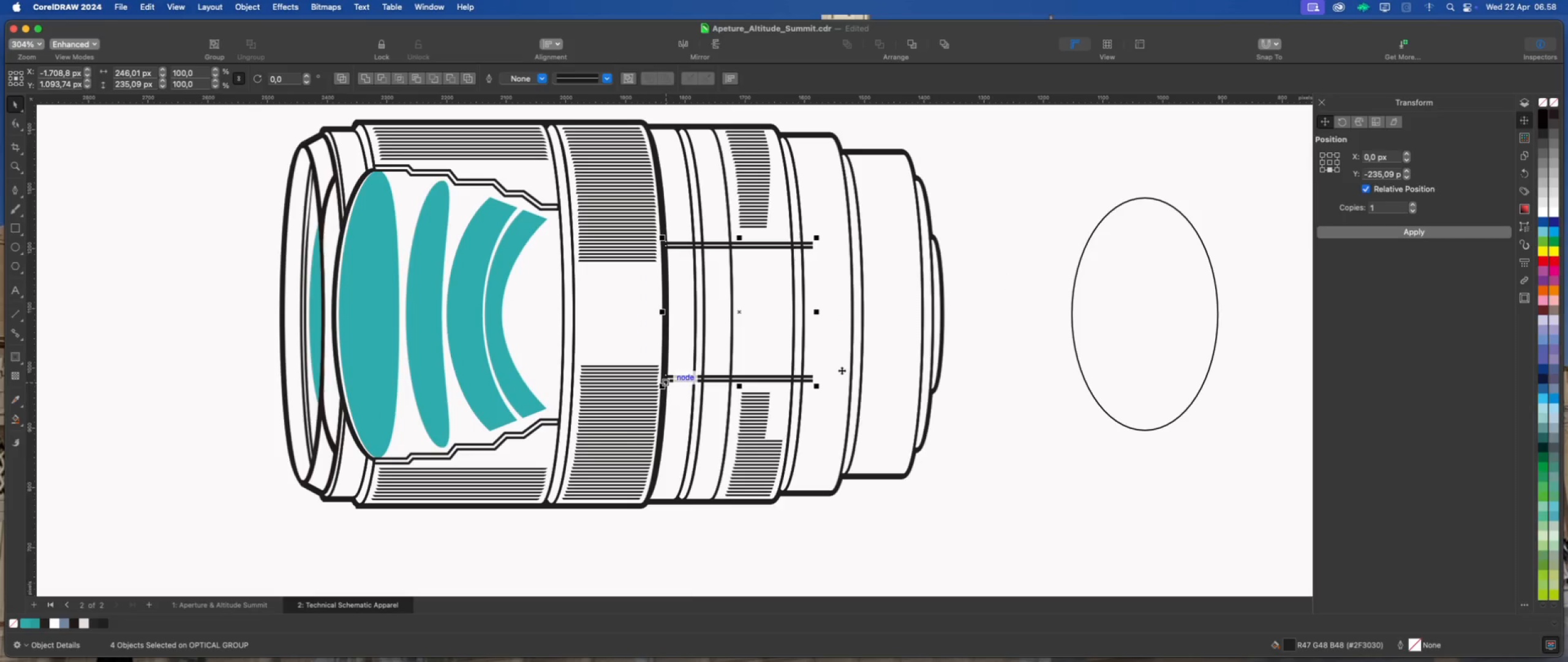 
key(Meta+G)
 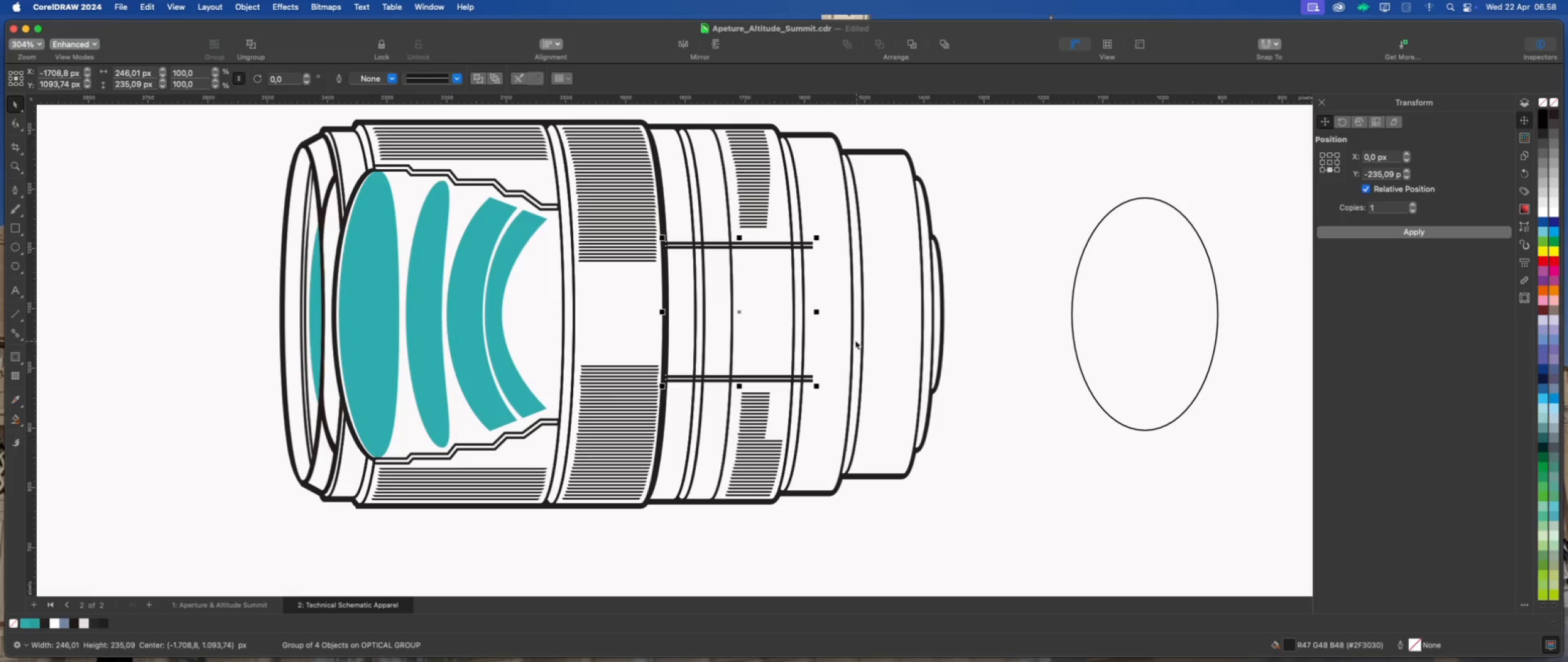 
hold_key(key=ShiftLeft, duration=1.59)
left_click([661, 198])
 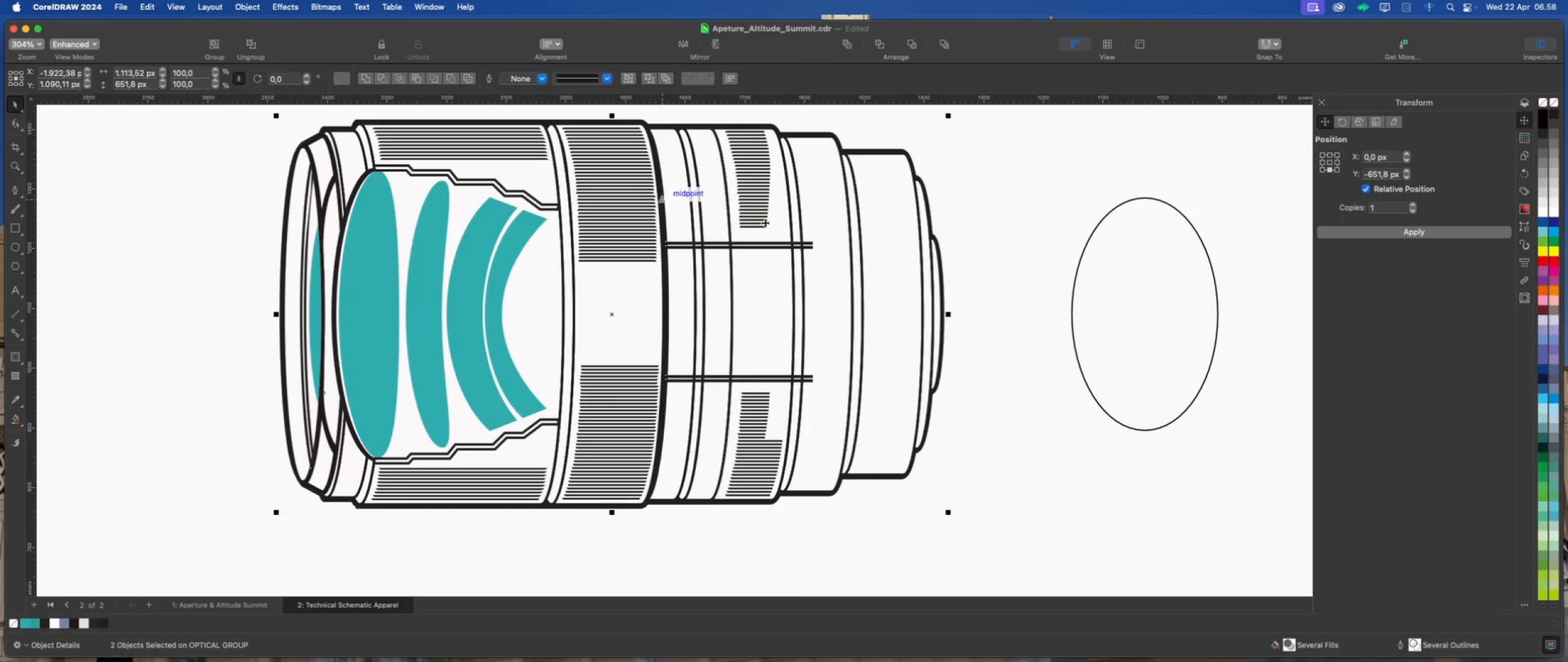 
key(Shift+E)
 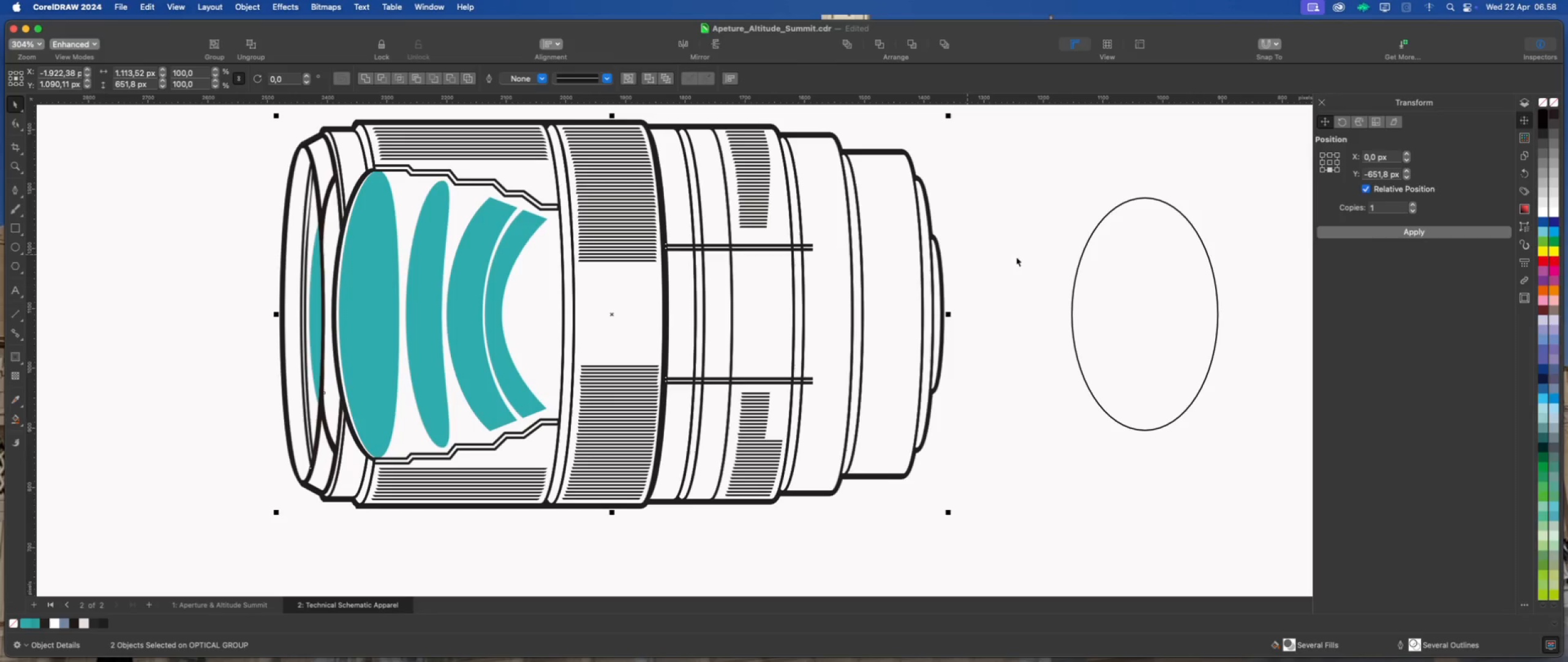 
left_click([1030, 257])
 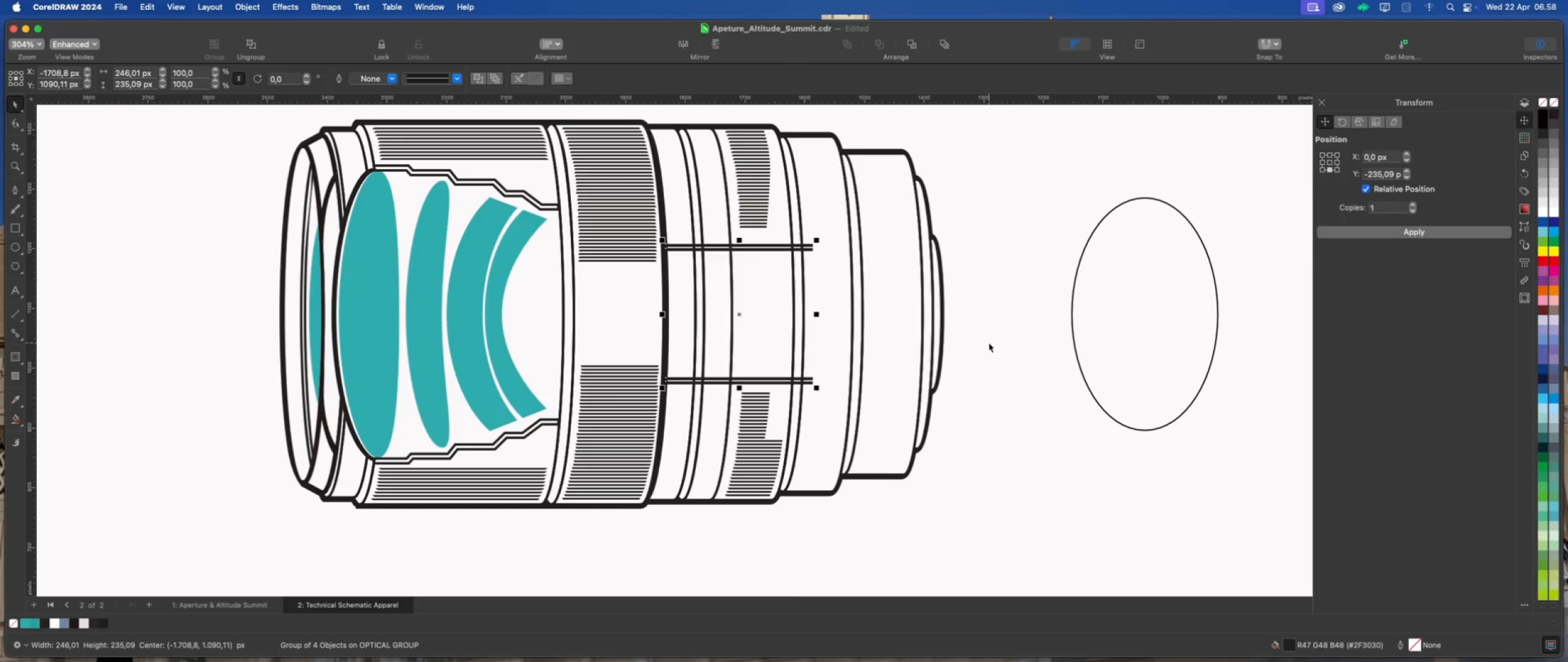 
left_click([989, 343])
 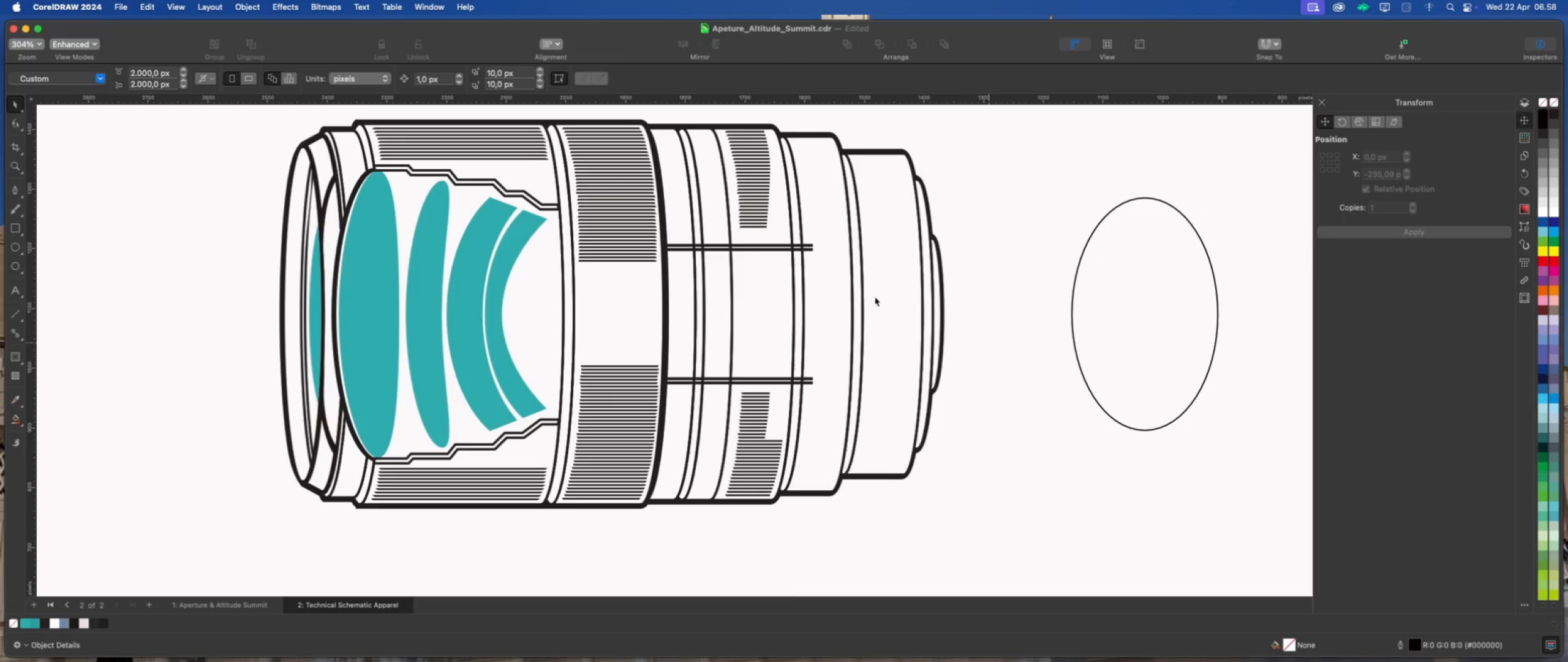 
scroll: coordinate [742, 268], scroll_direction: down, amount: 2.0
 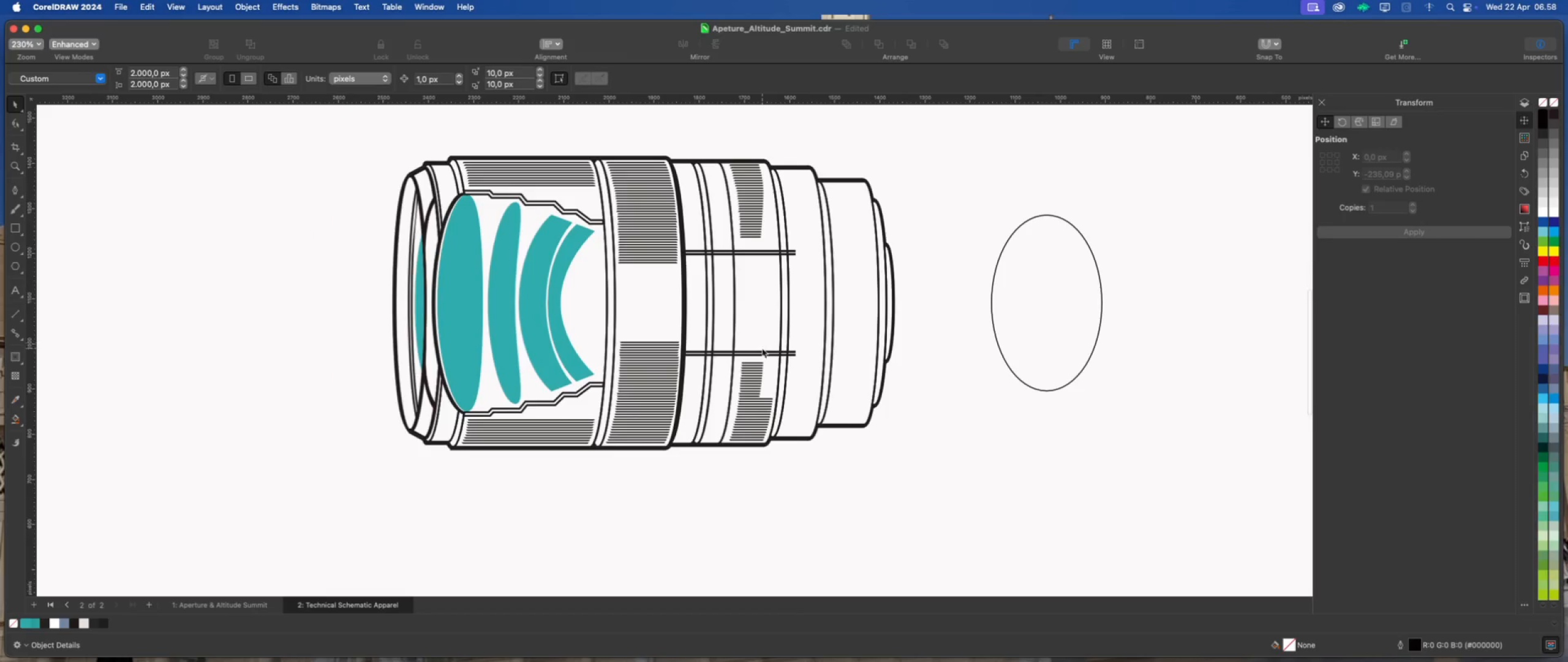 
left_click([763, 351])
 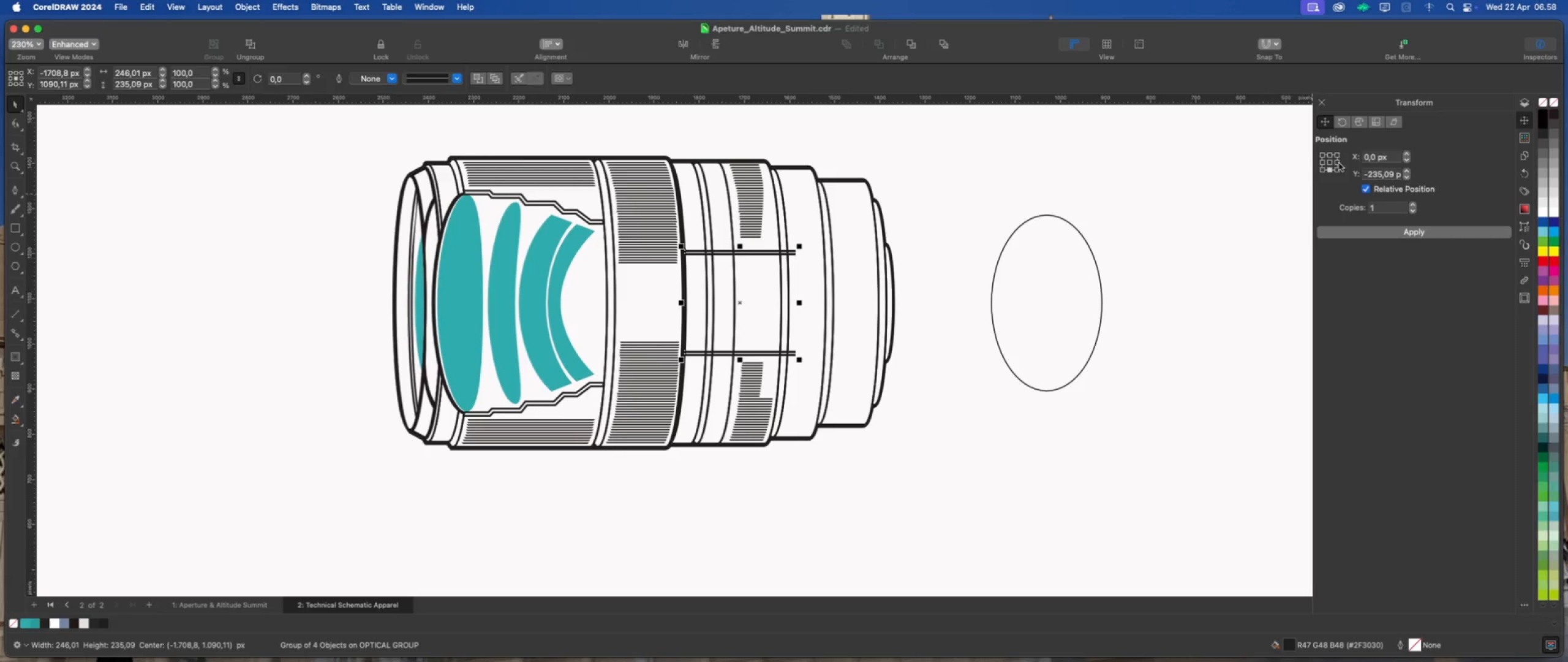 
left_click([1344, 233])
 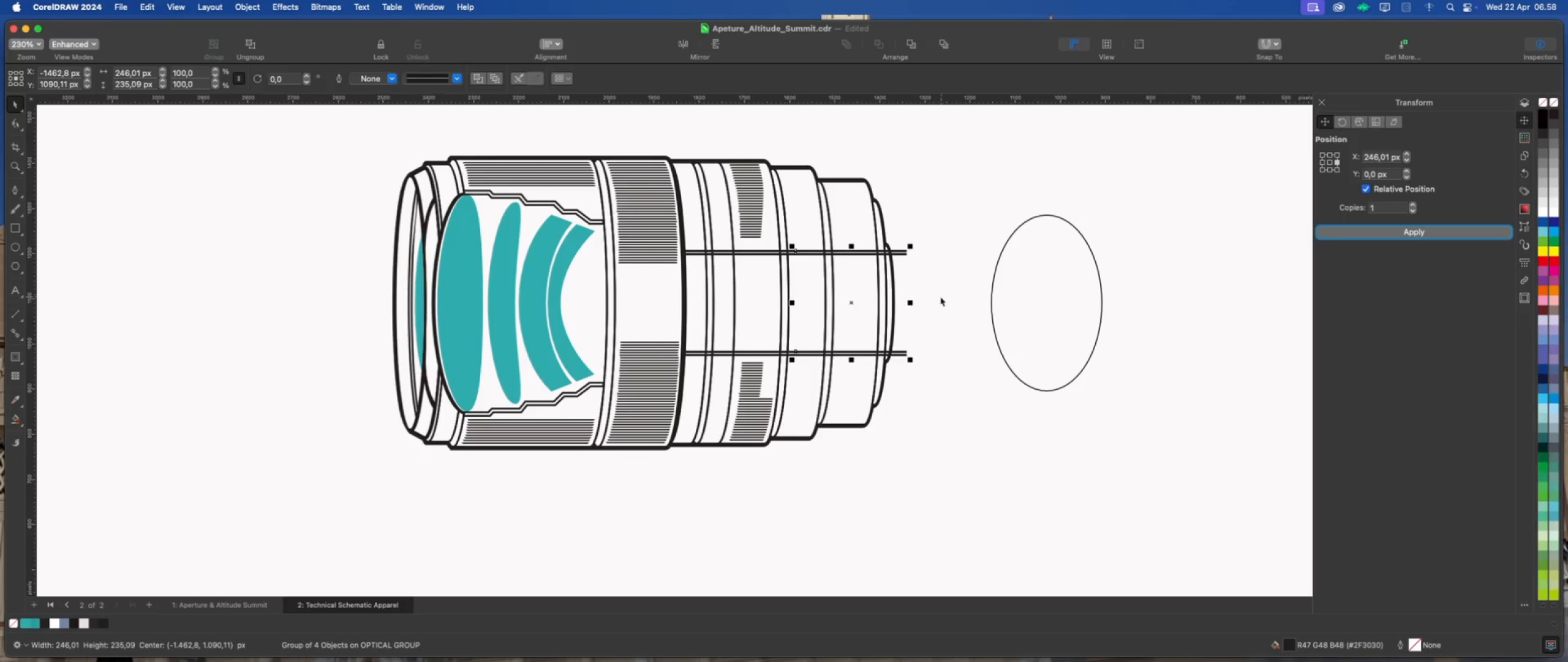 
left_click_drag(start_coordinate=[913, 302], to_coordinate=[828, 297])
 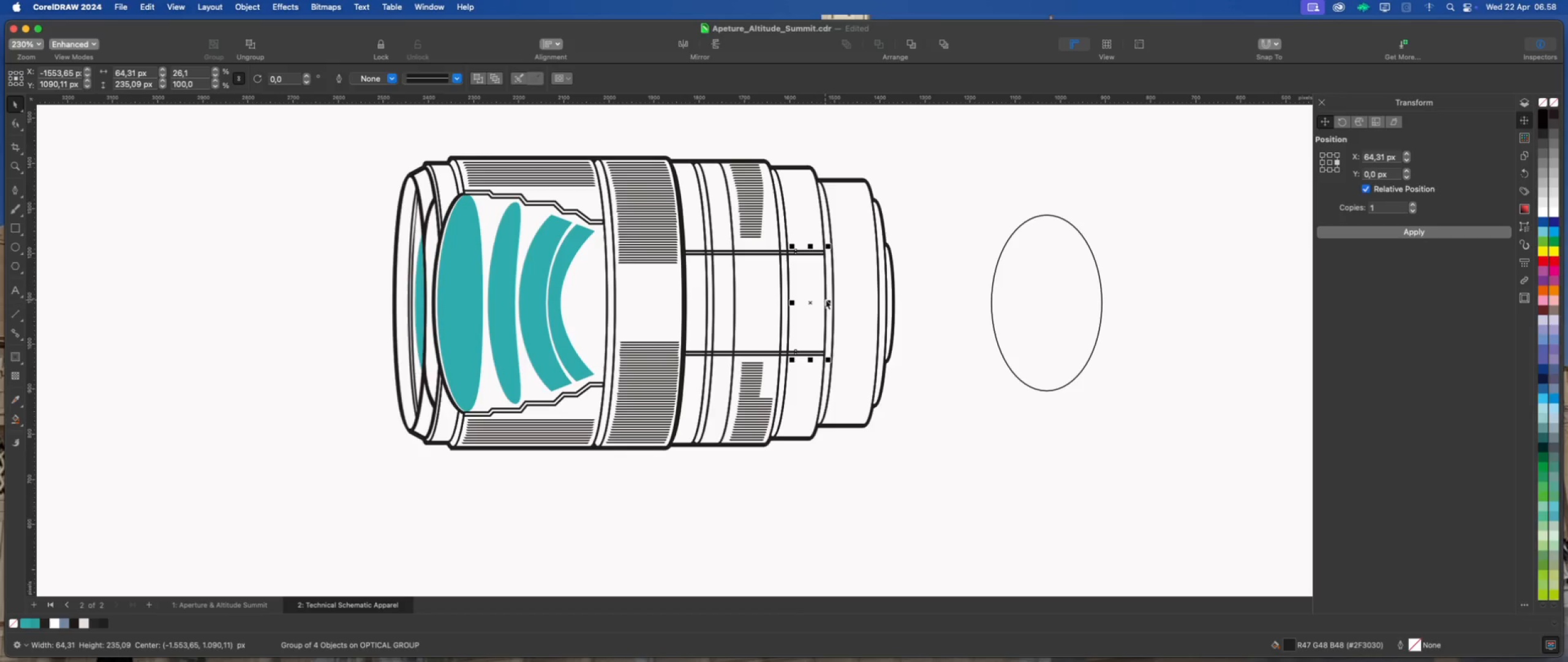 
left_click_drag(start_coordinate=[829, 302], to_coordinate=[872, 303])
 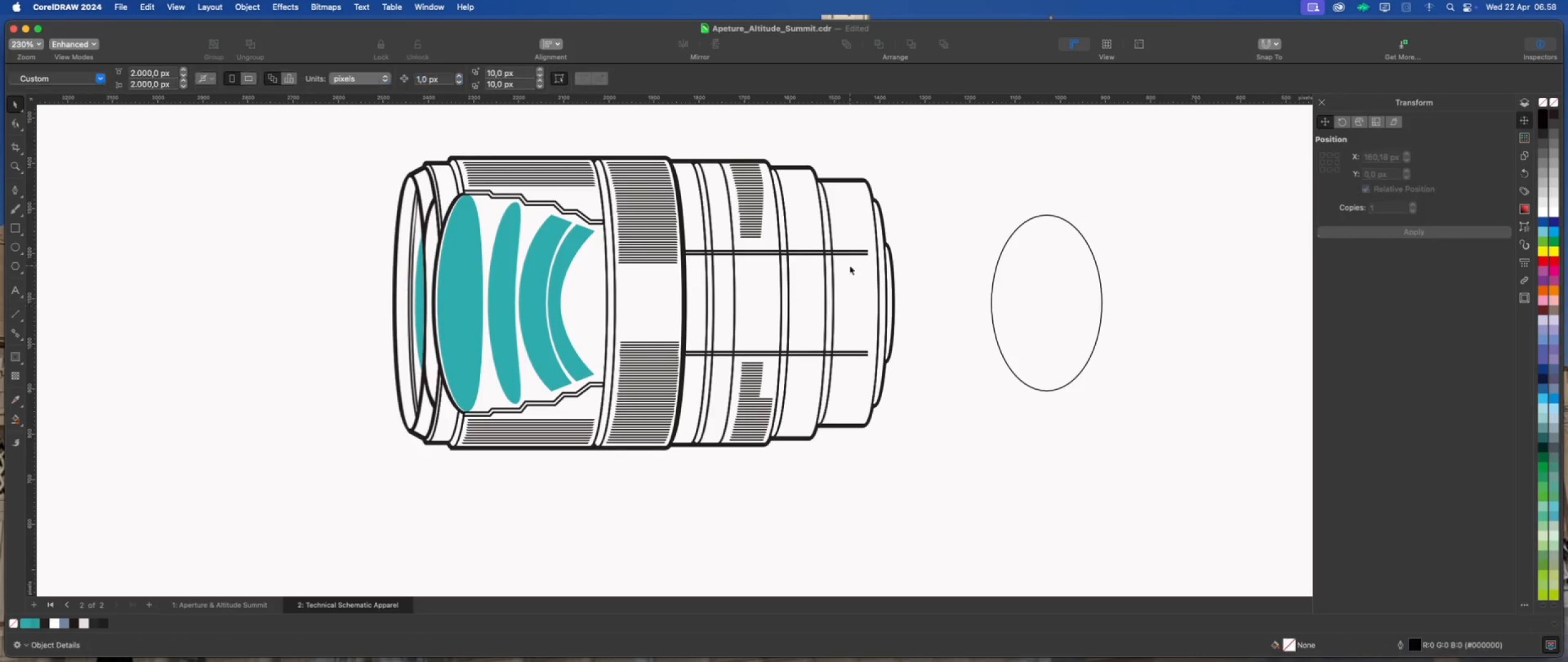 
left_click([845, 253])
 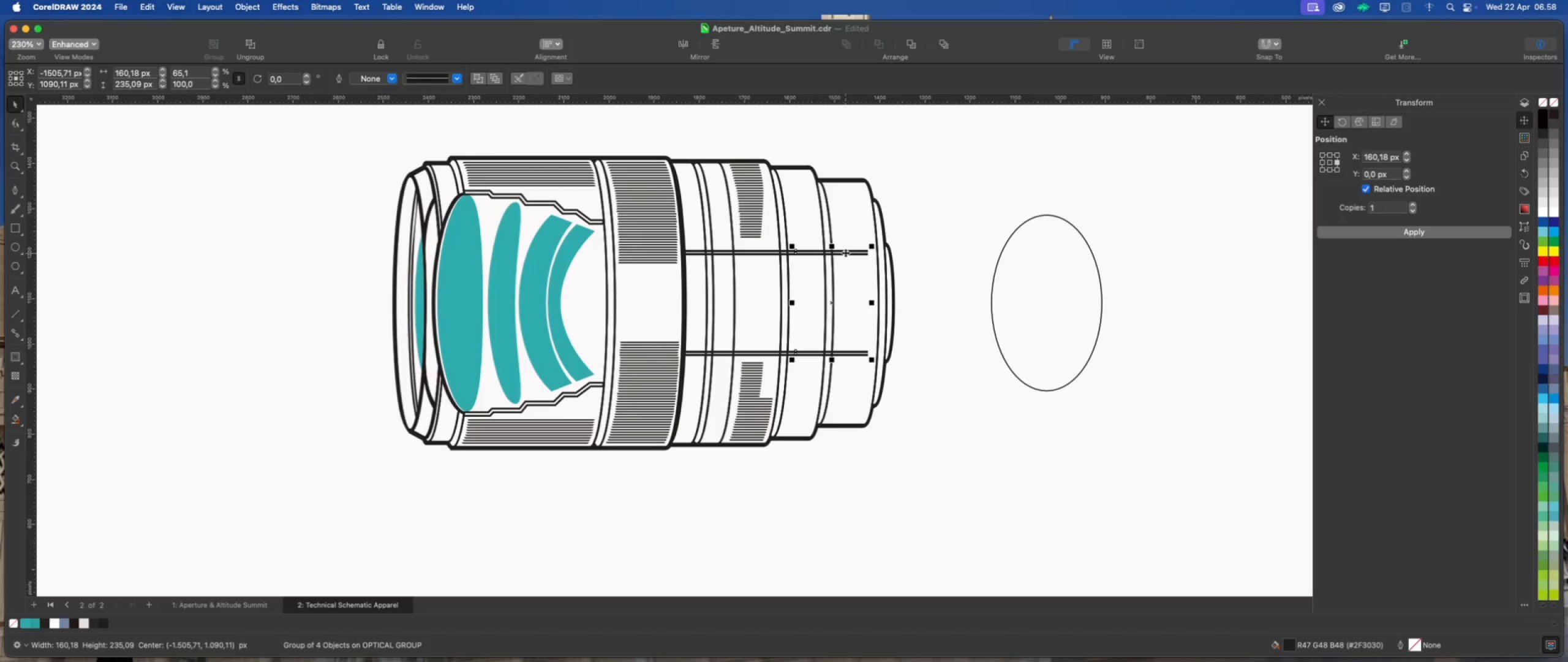 
right_click([845, 253])
 